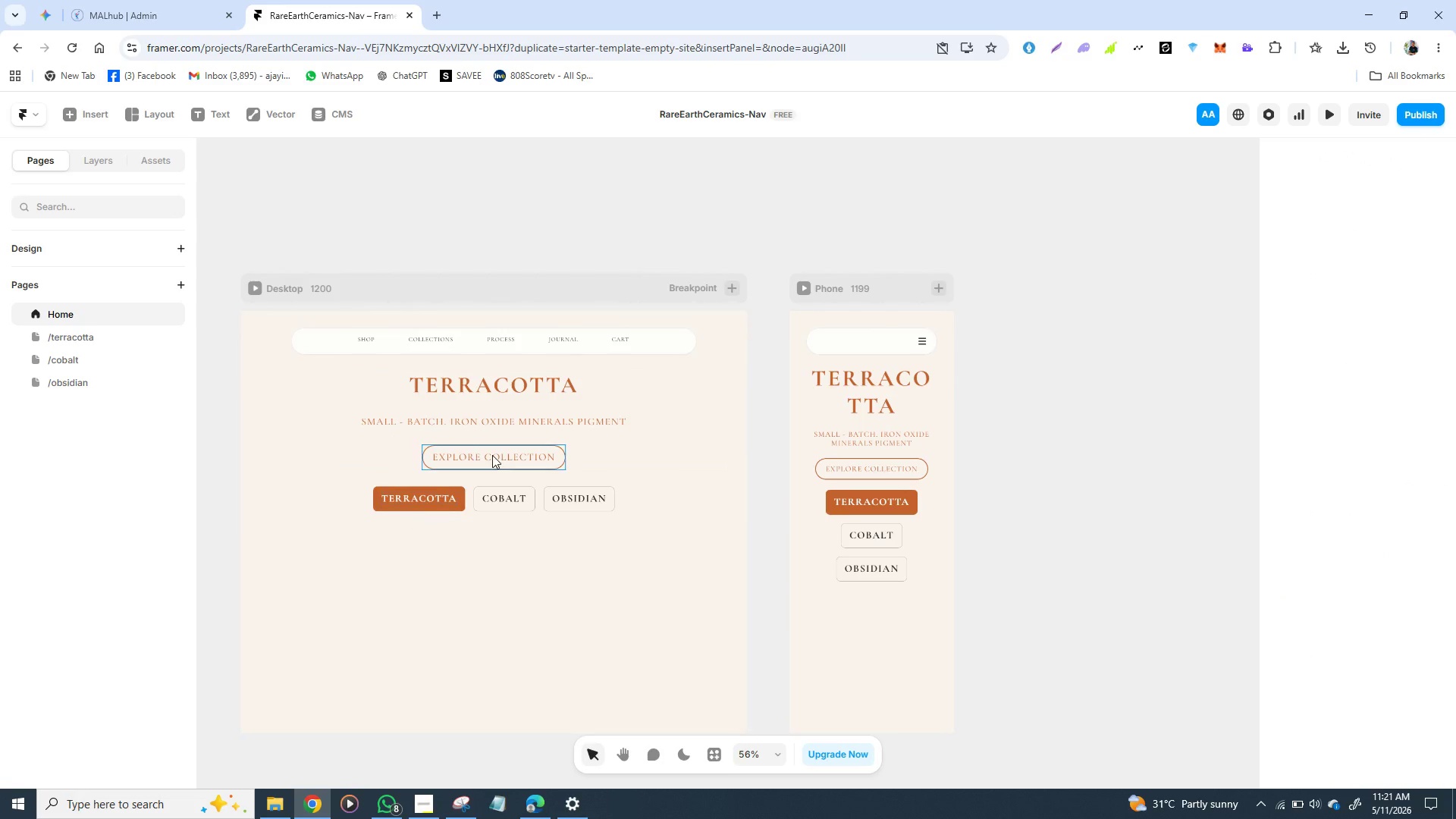 
left_click([496, 498])
 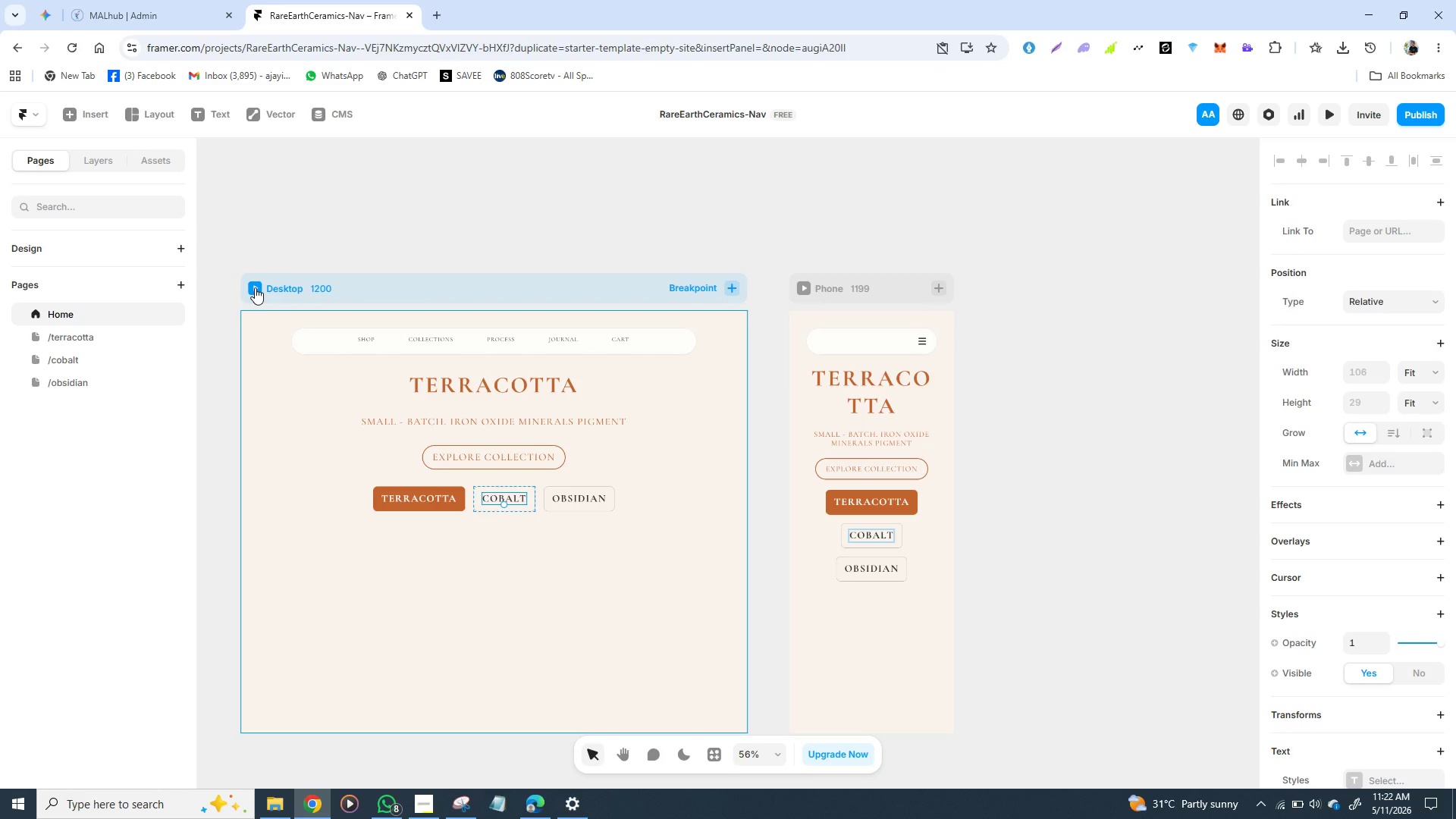 
left_click([253, 287])
 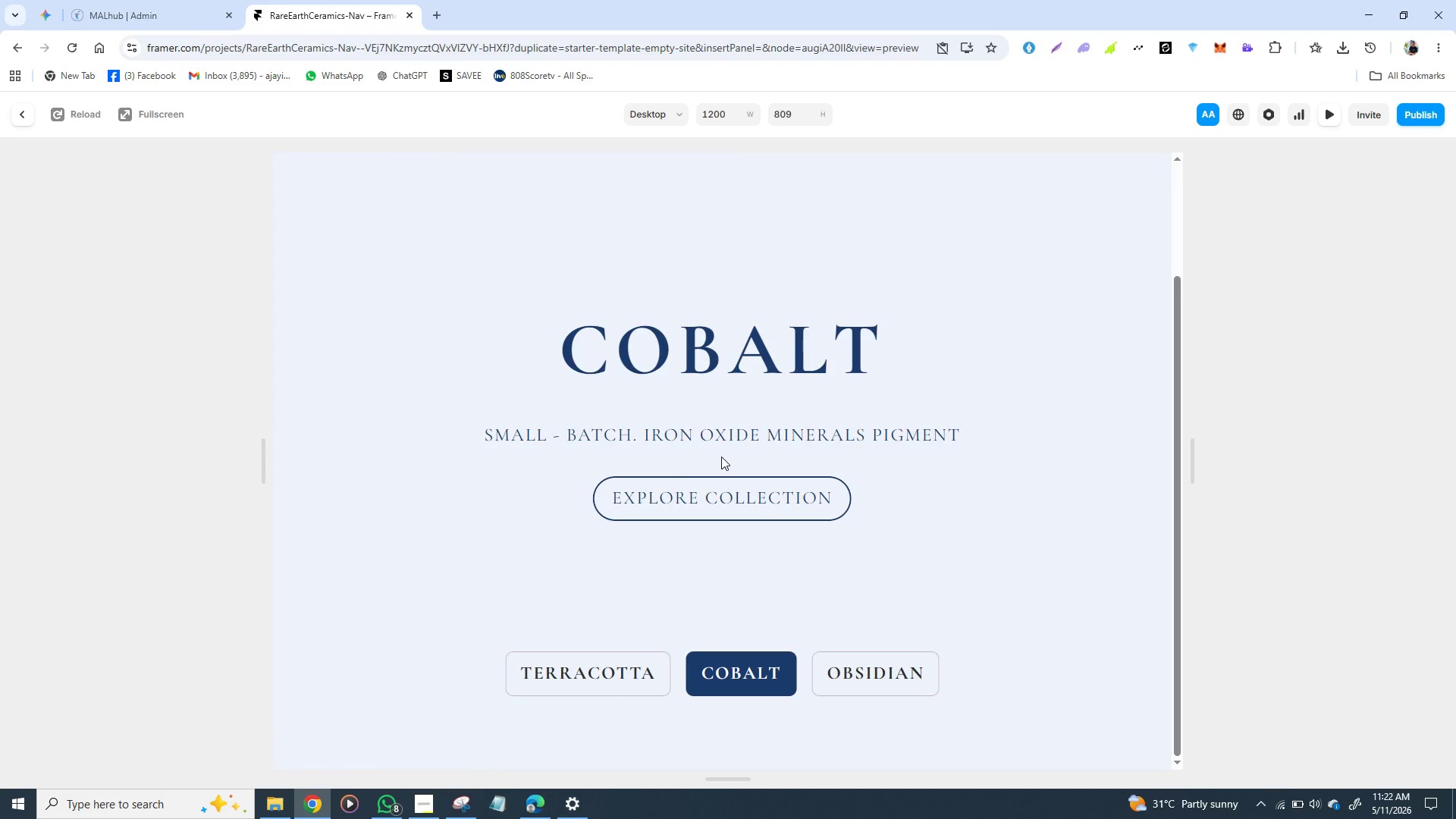 
wait(23.12)
 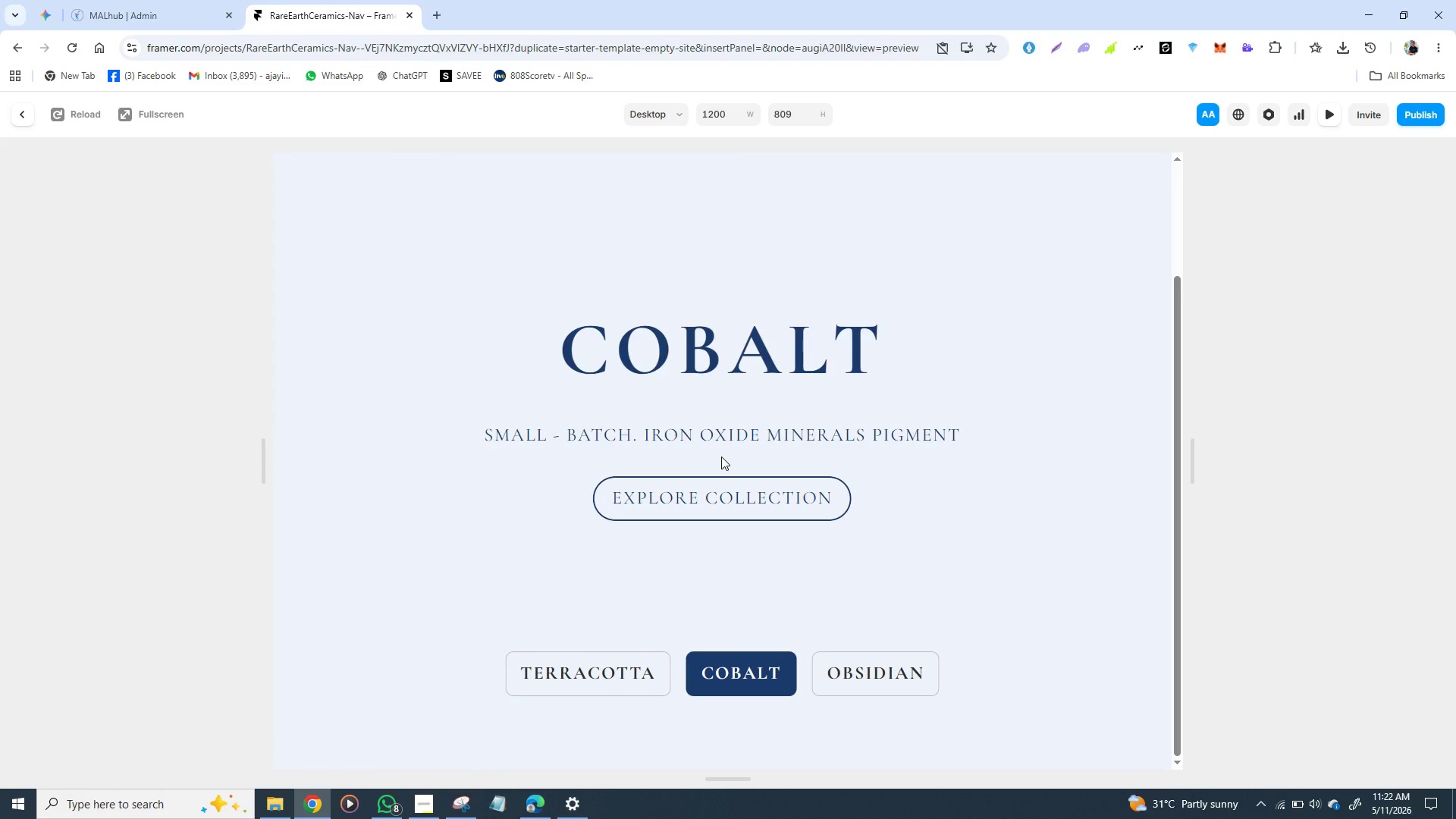 
left_click([24, 113])
 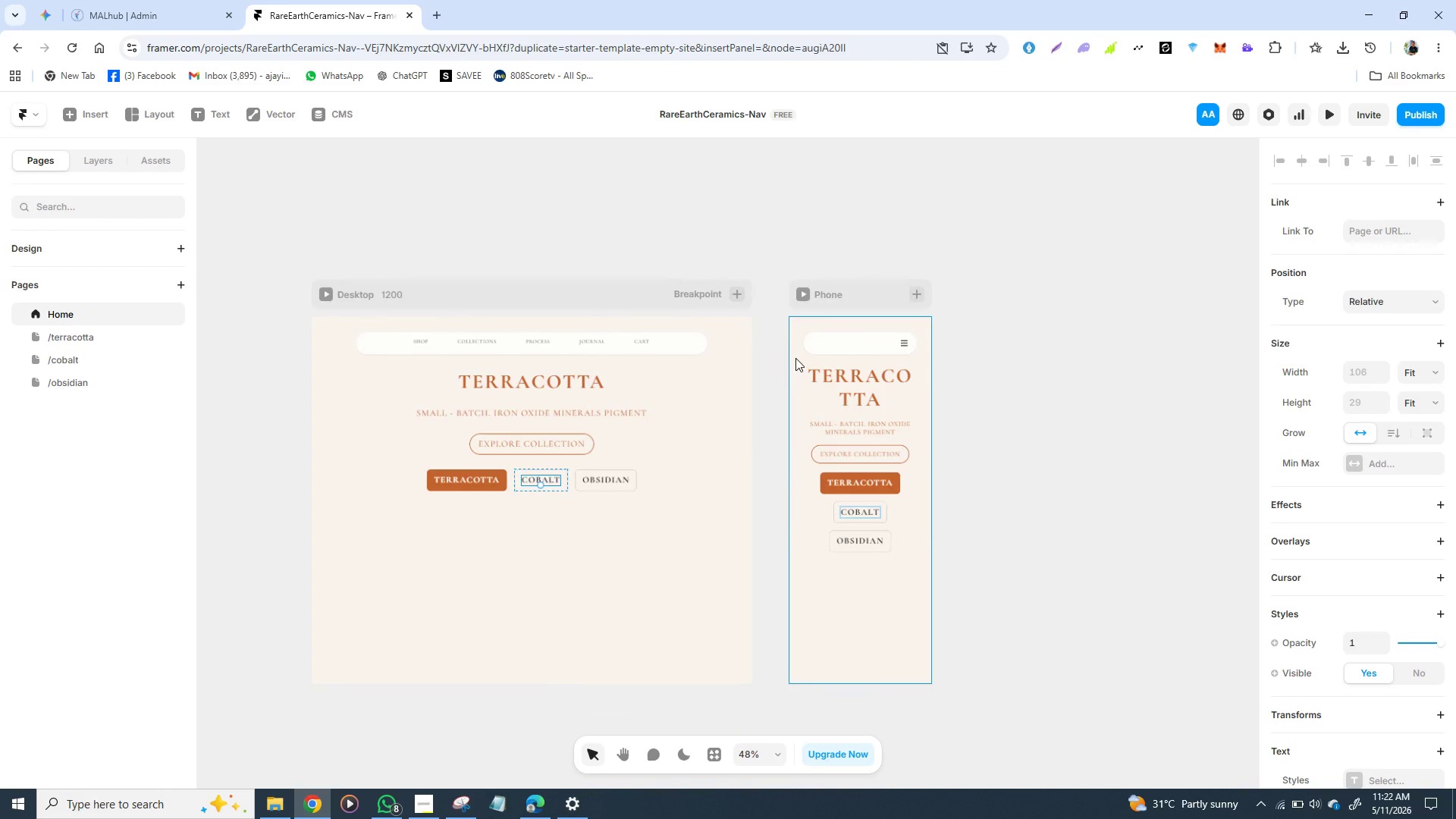 
key(Control+Z)
 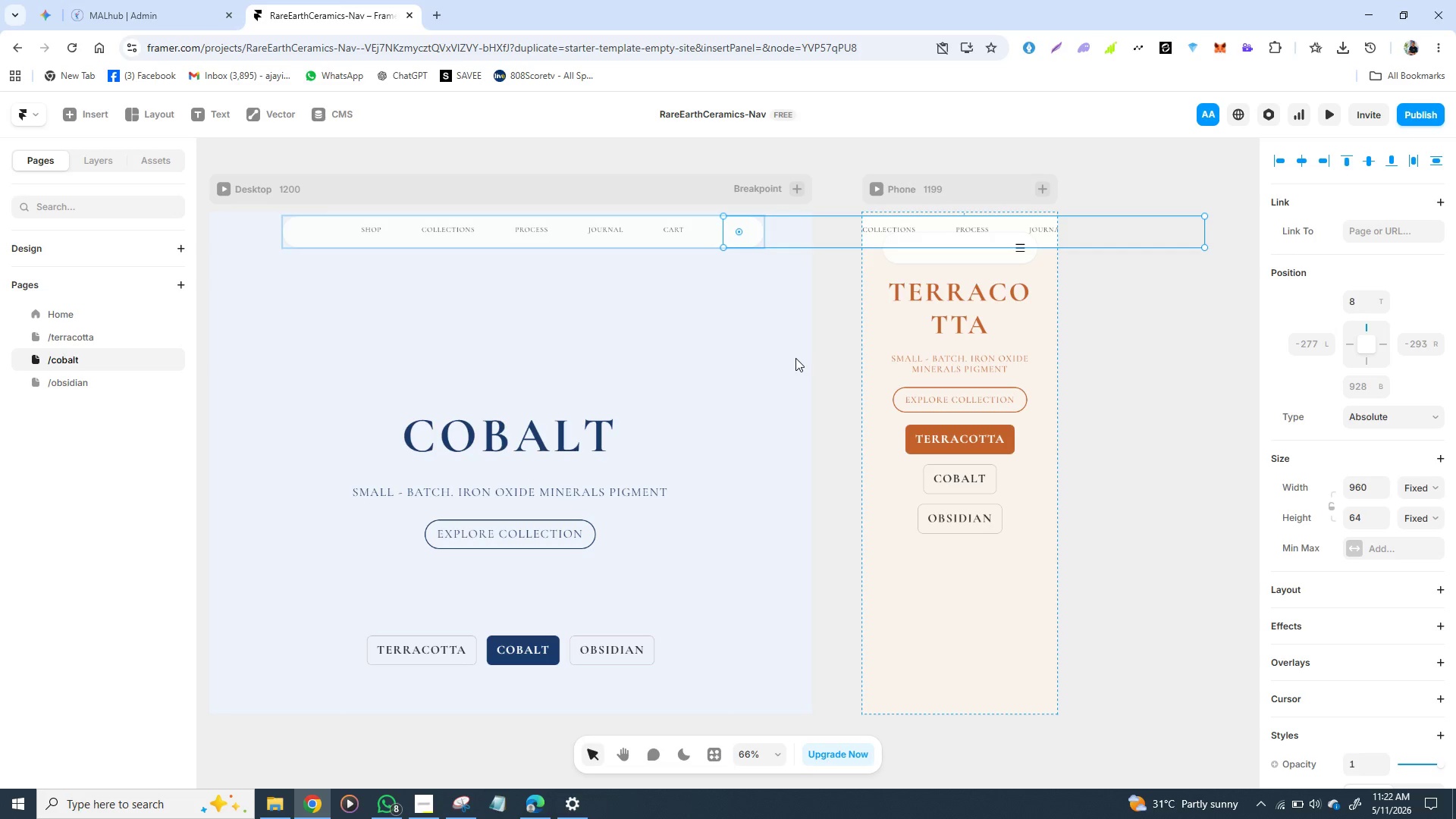 
key(Control+Z)
 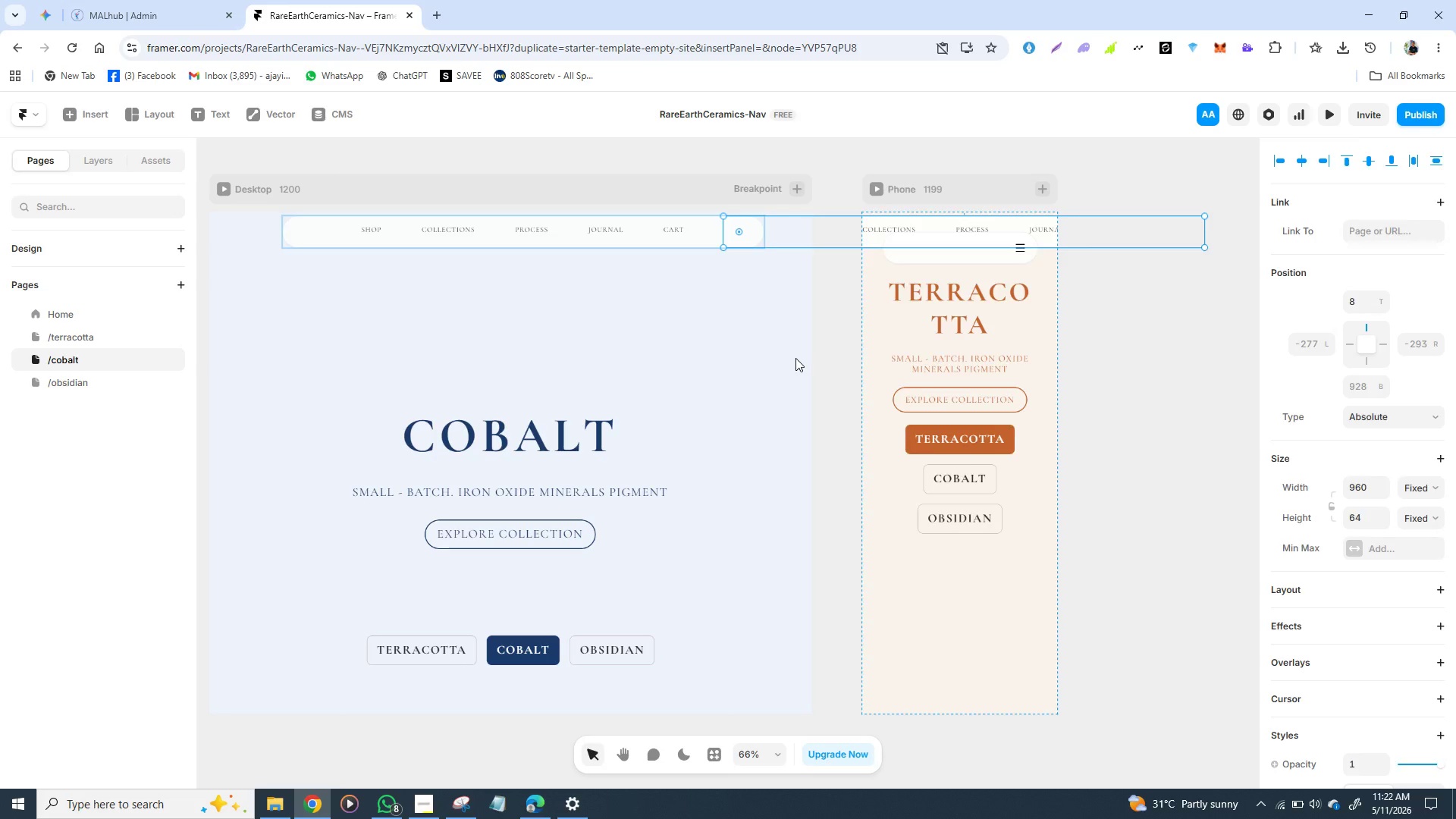 
key(Control+Z)
 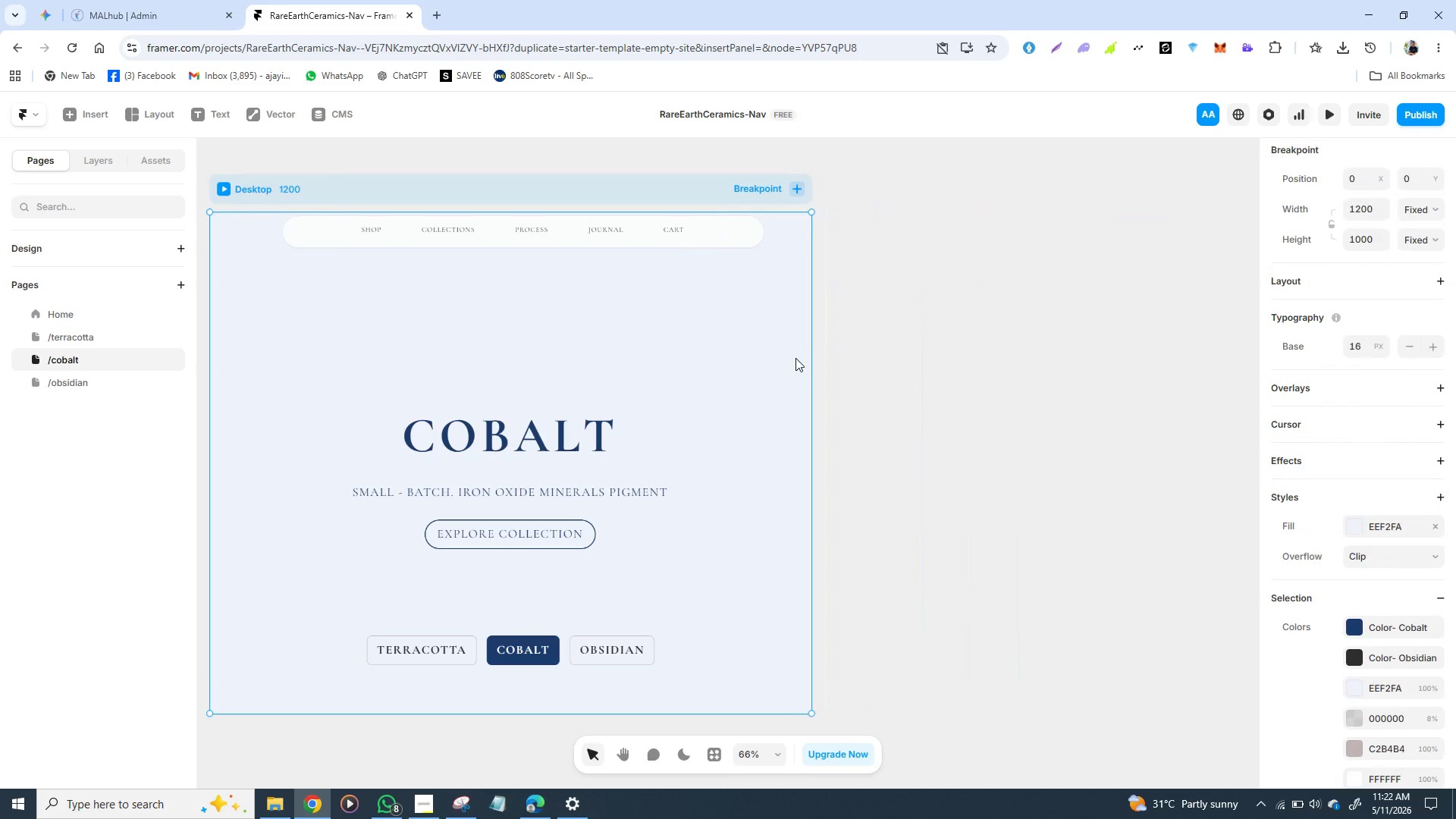 
key(Control+Z)
 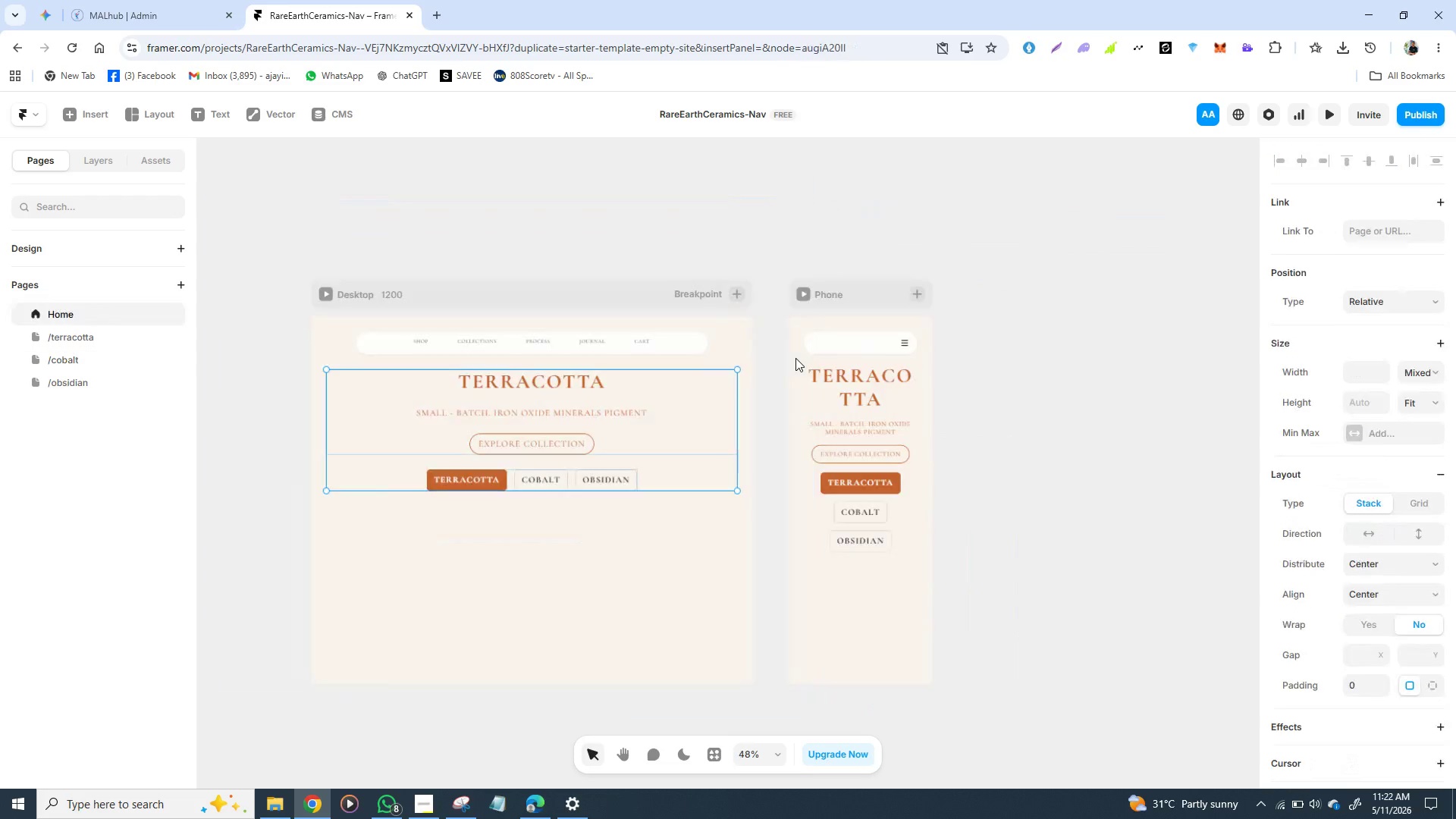 
key(Control+Z)
 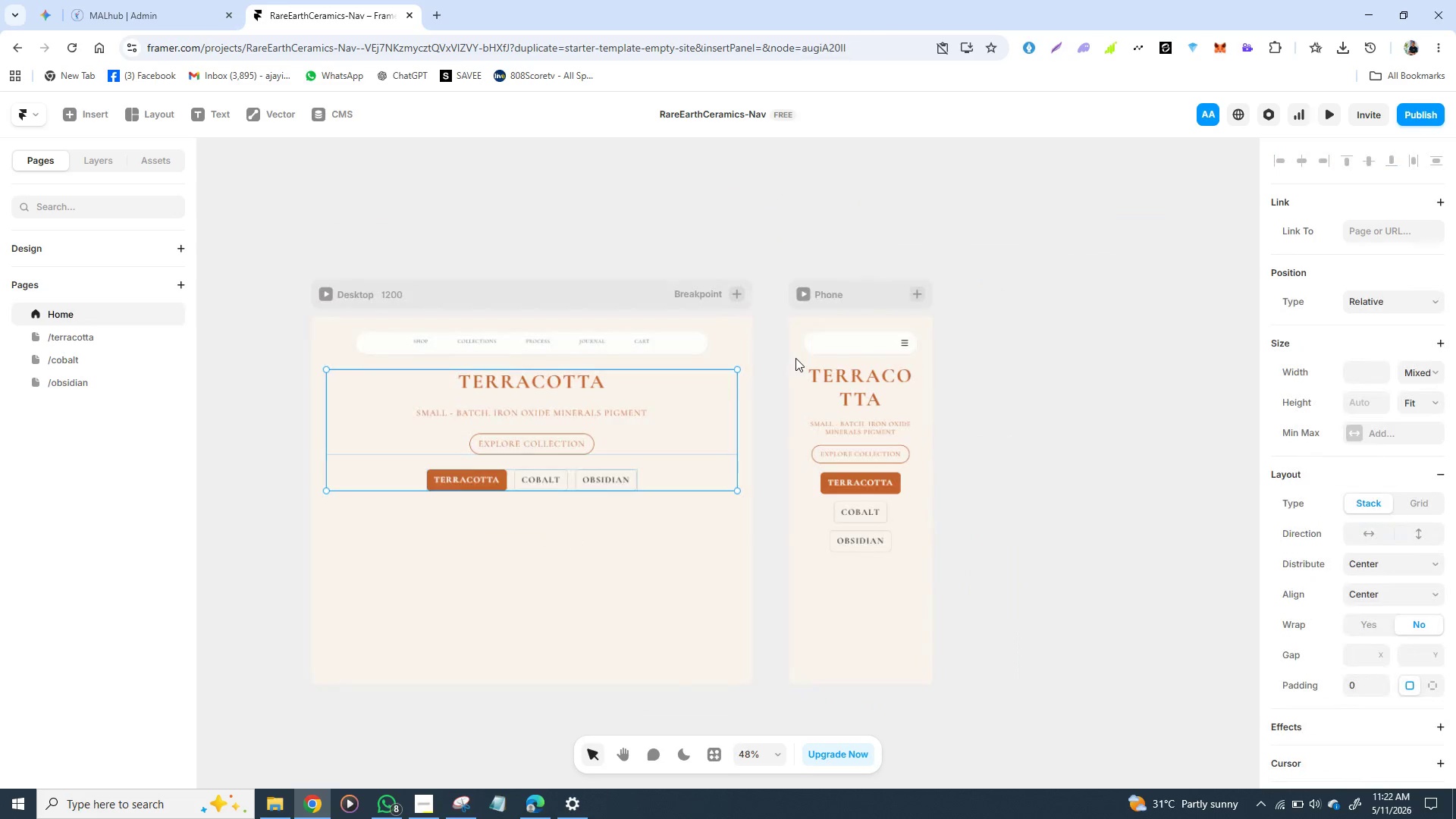 
key(Control+Z)
 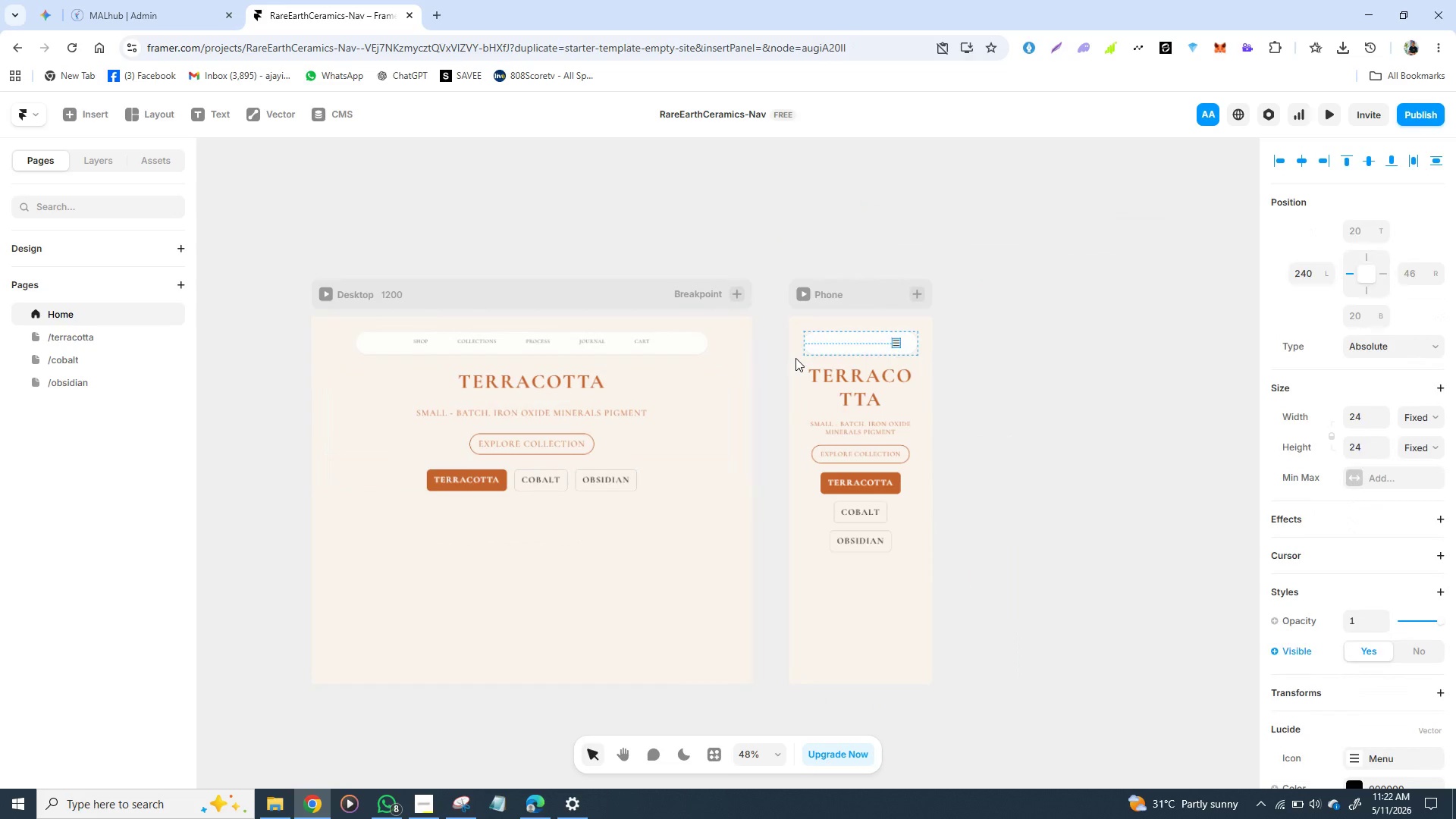 
key(Control+Z)
 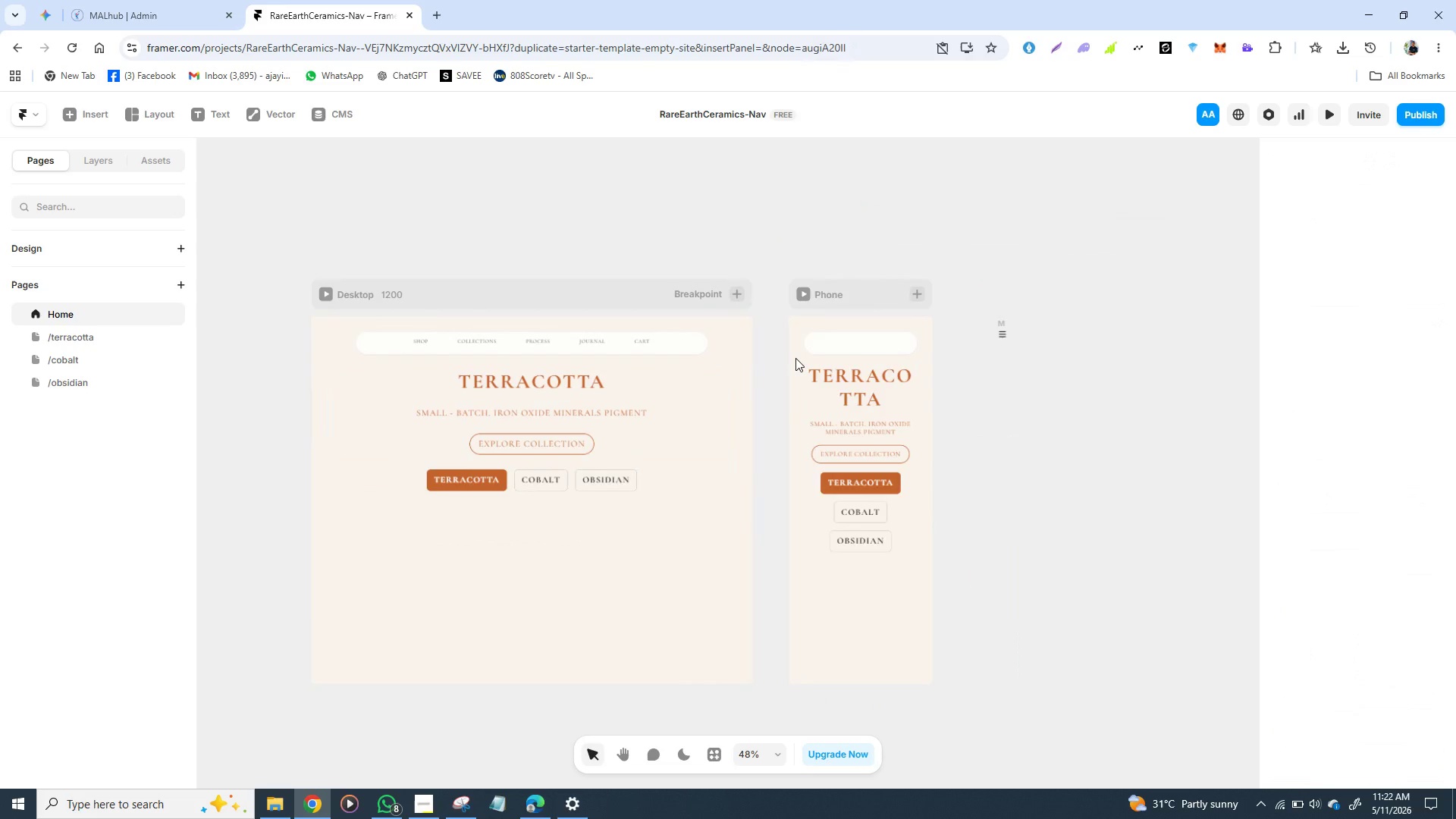 
key(Control+Z)
 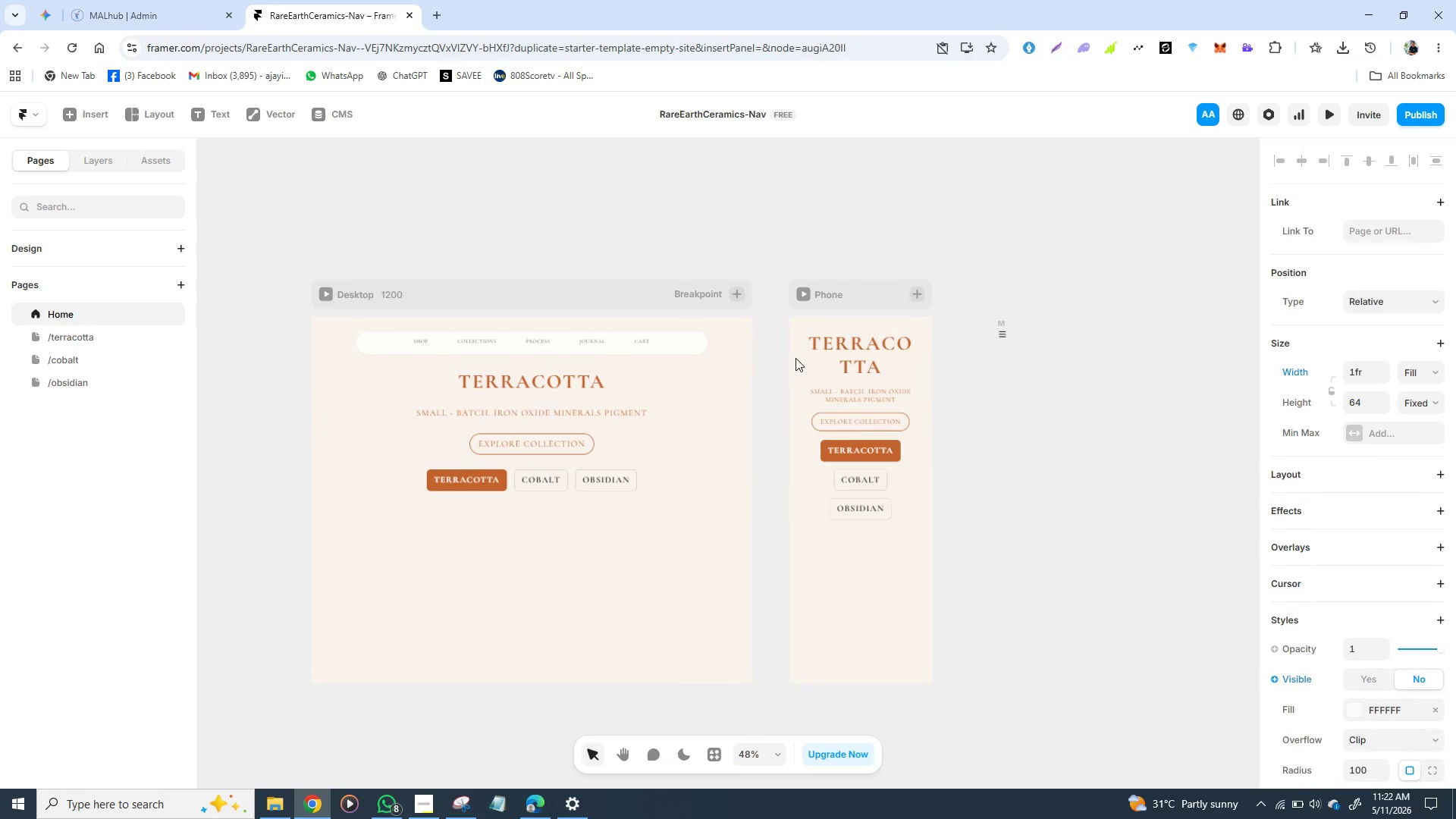 
key(Control+Z)
 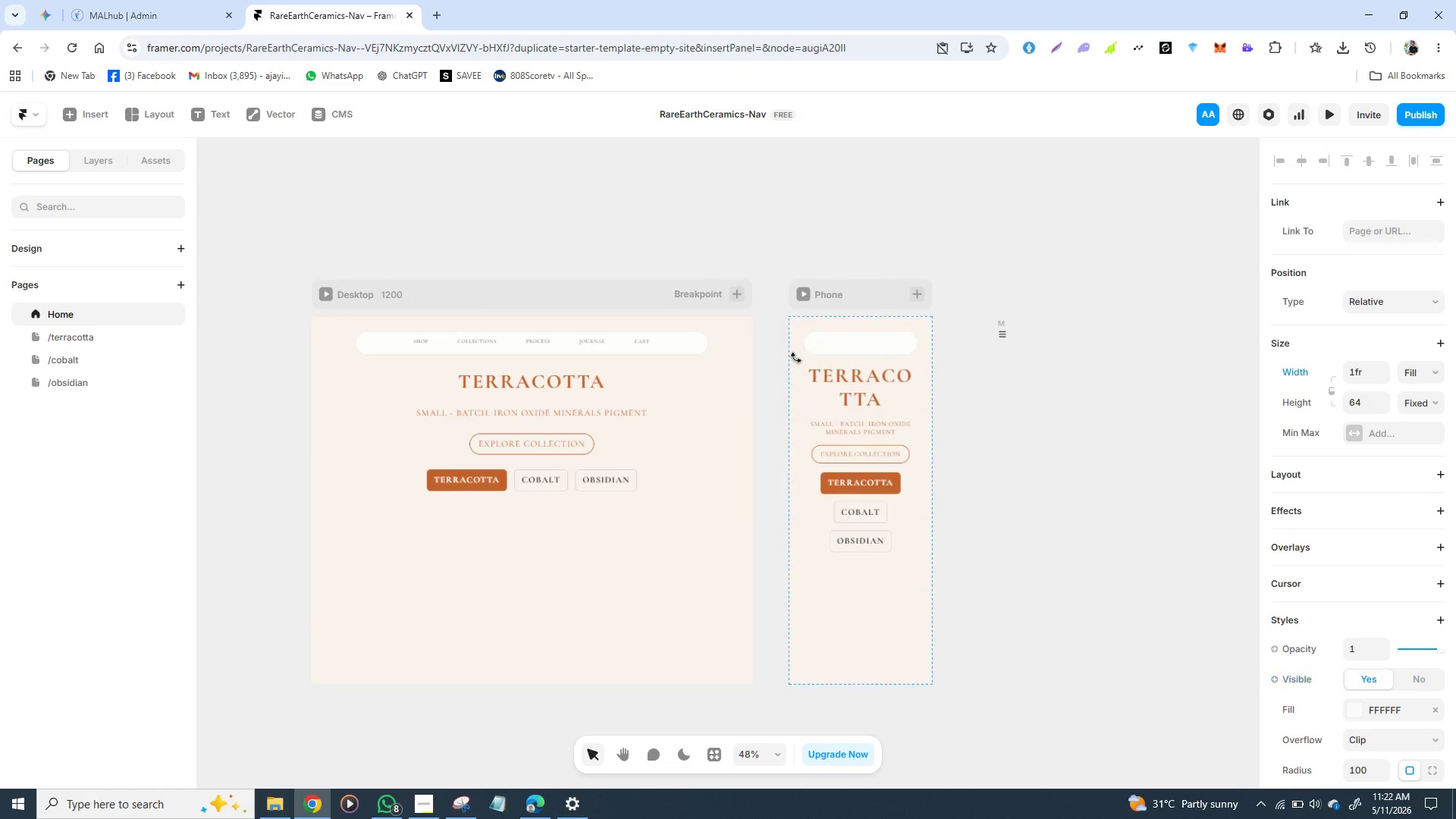 
key(Control+Z)
 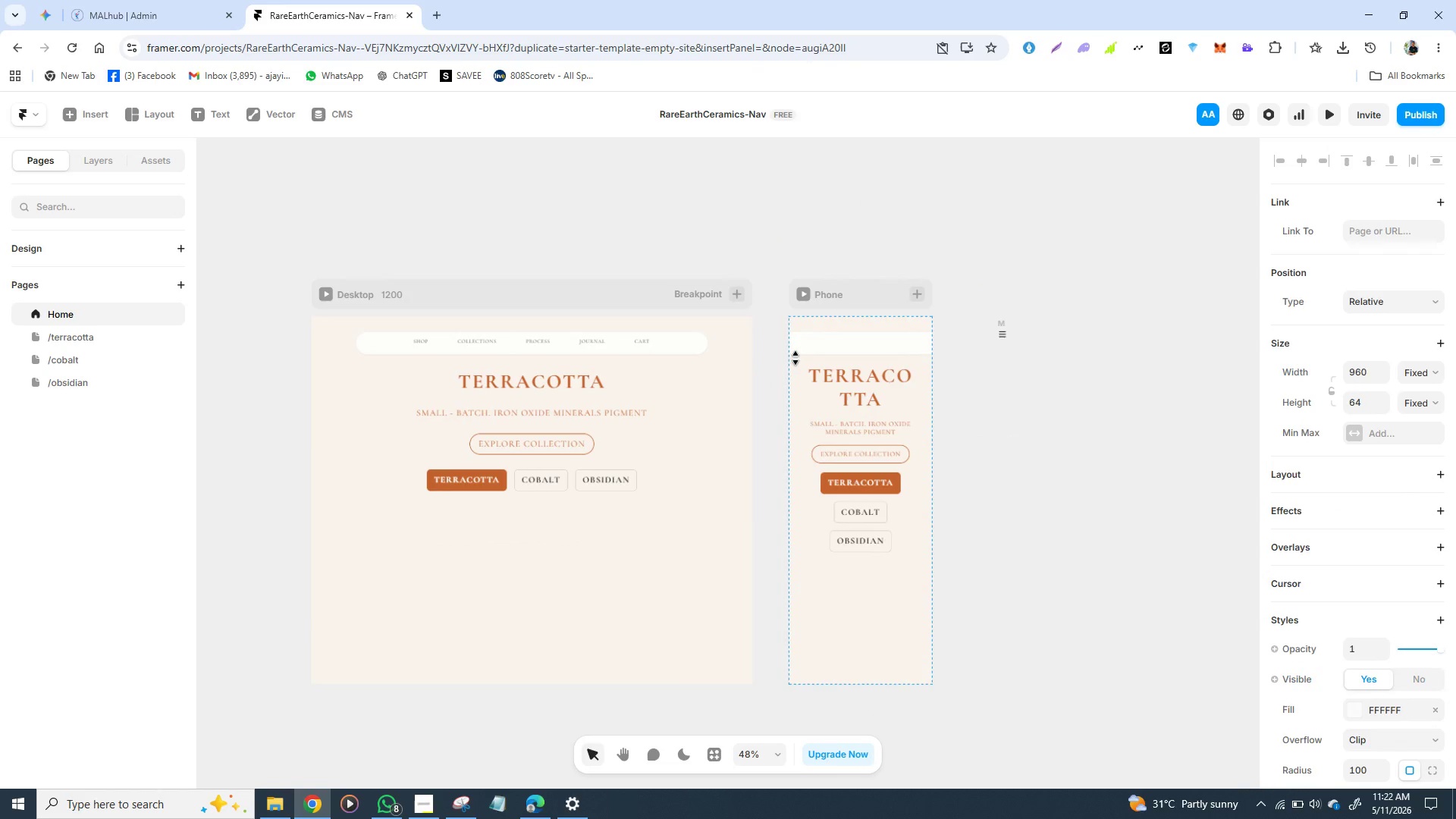 
key(Control+Z)
 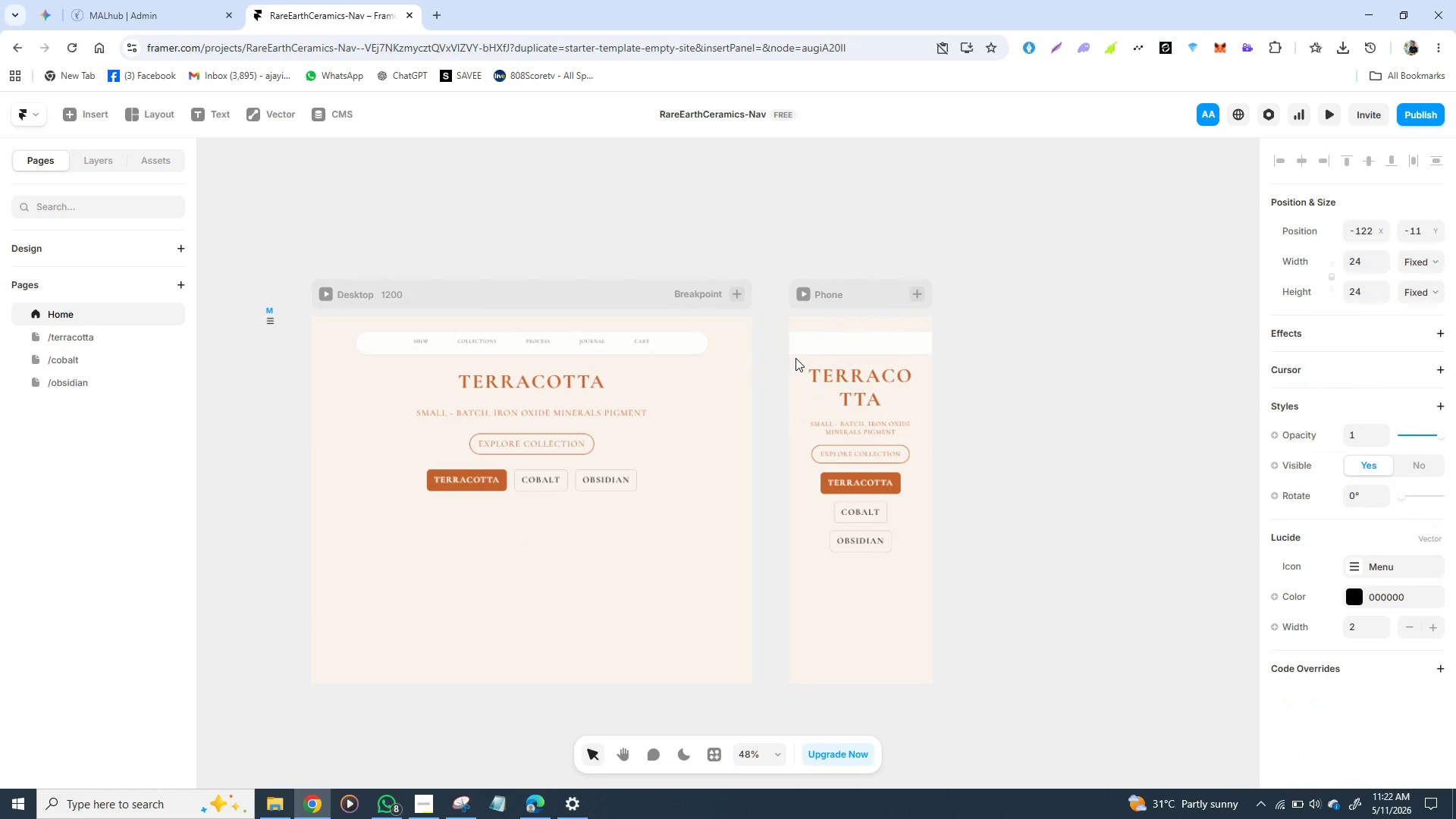 
key(Control+Z)
 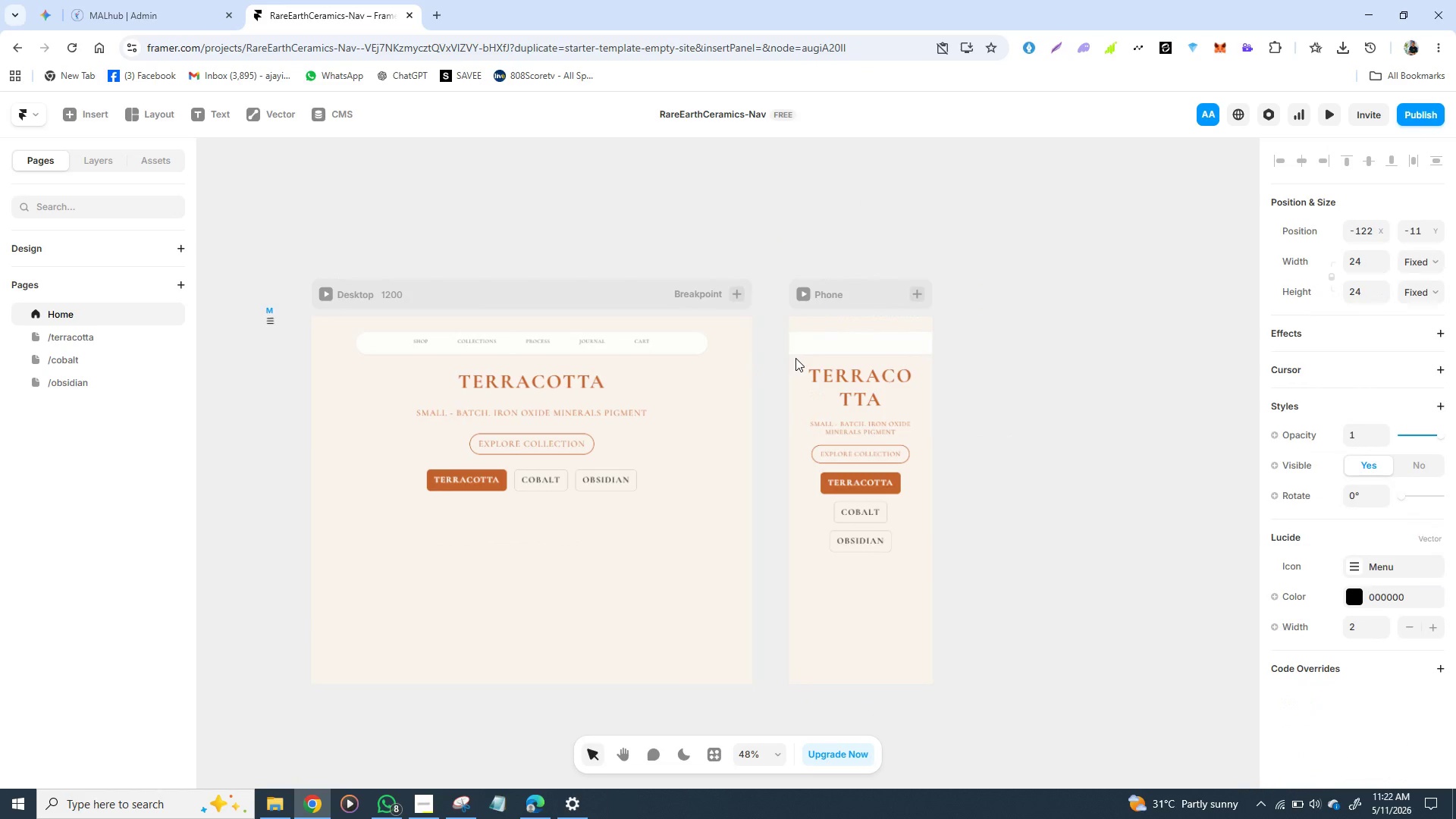 
key(Control+Z)
 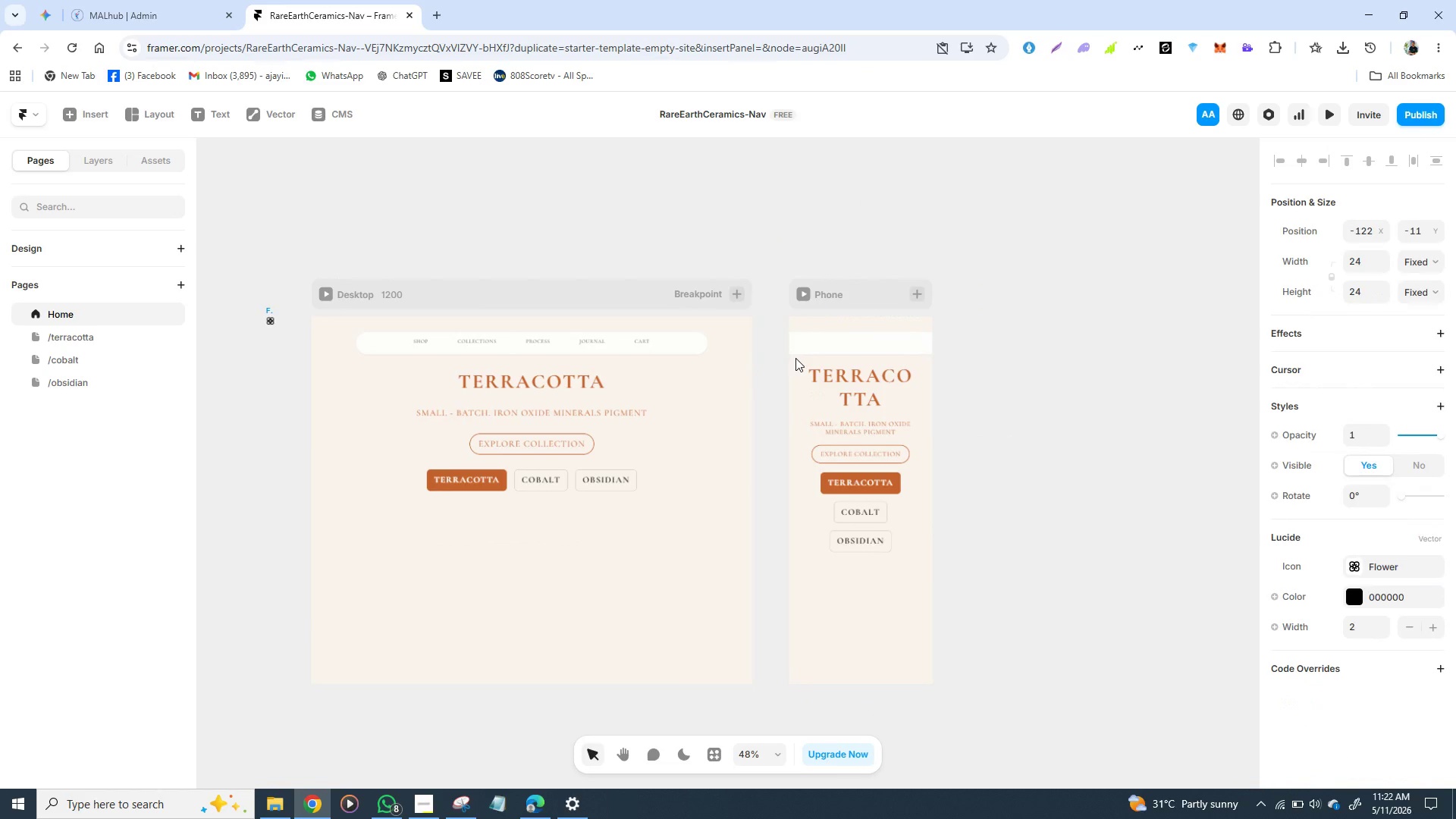 
key(Control+Z)
 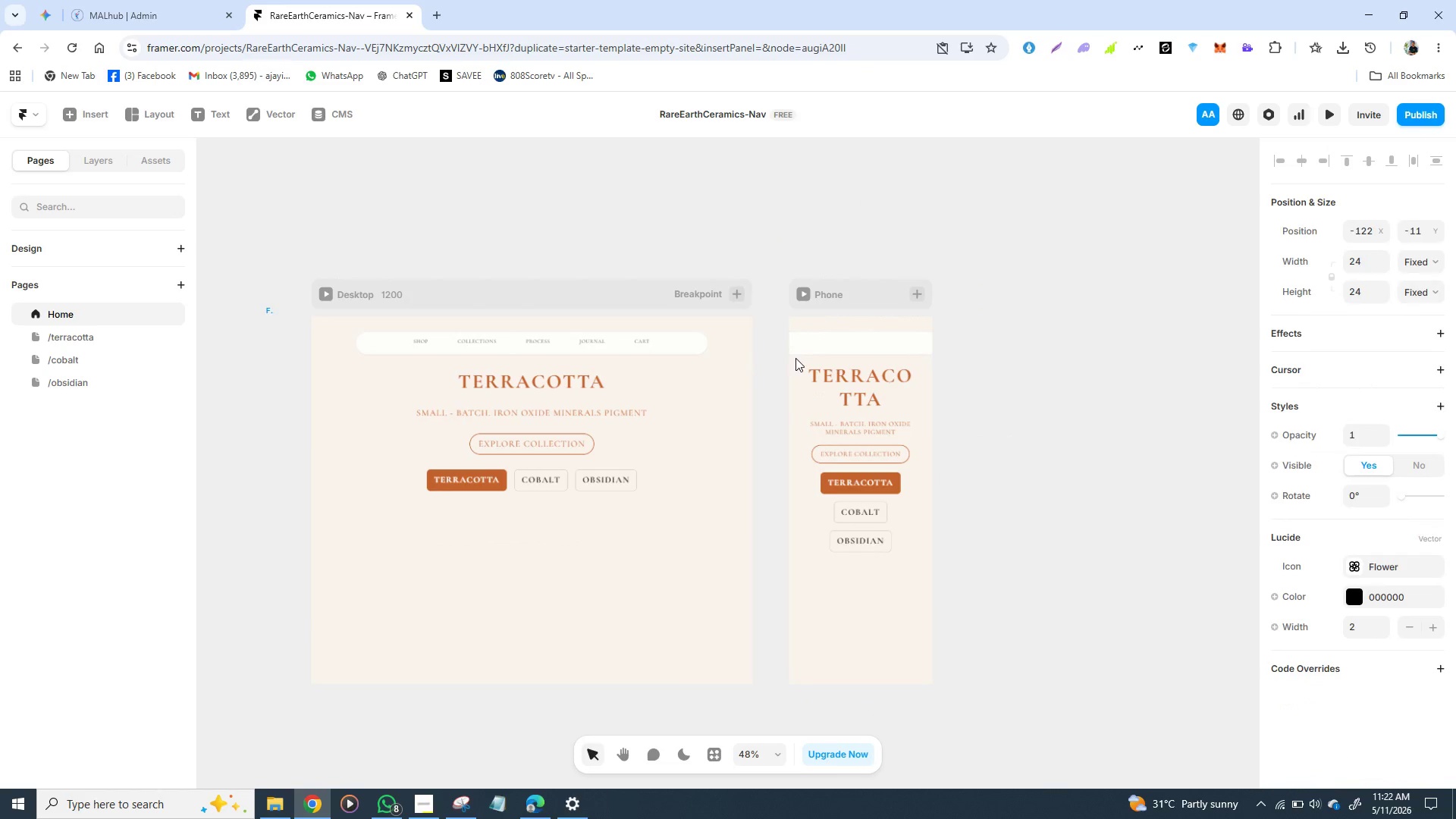 
hold_key(key=Z, duration=0.33)
 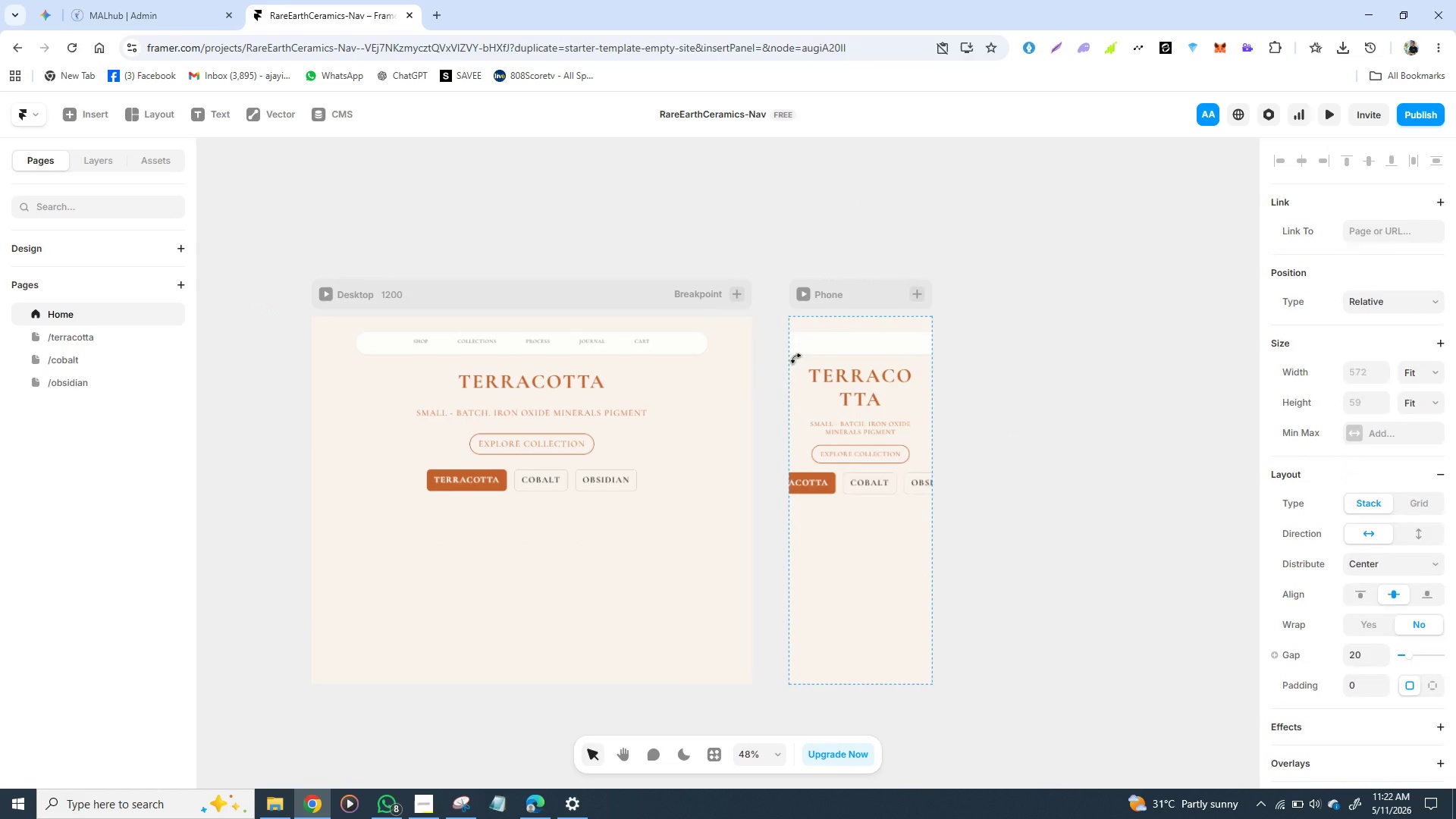 
key(Control+Z)
 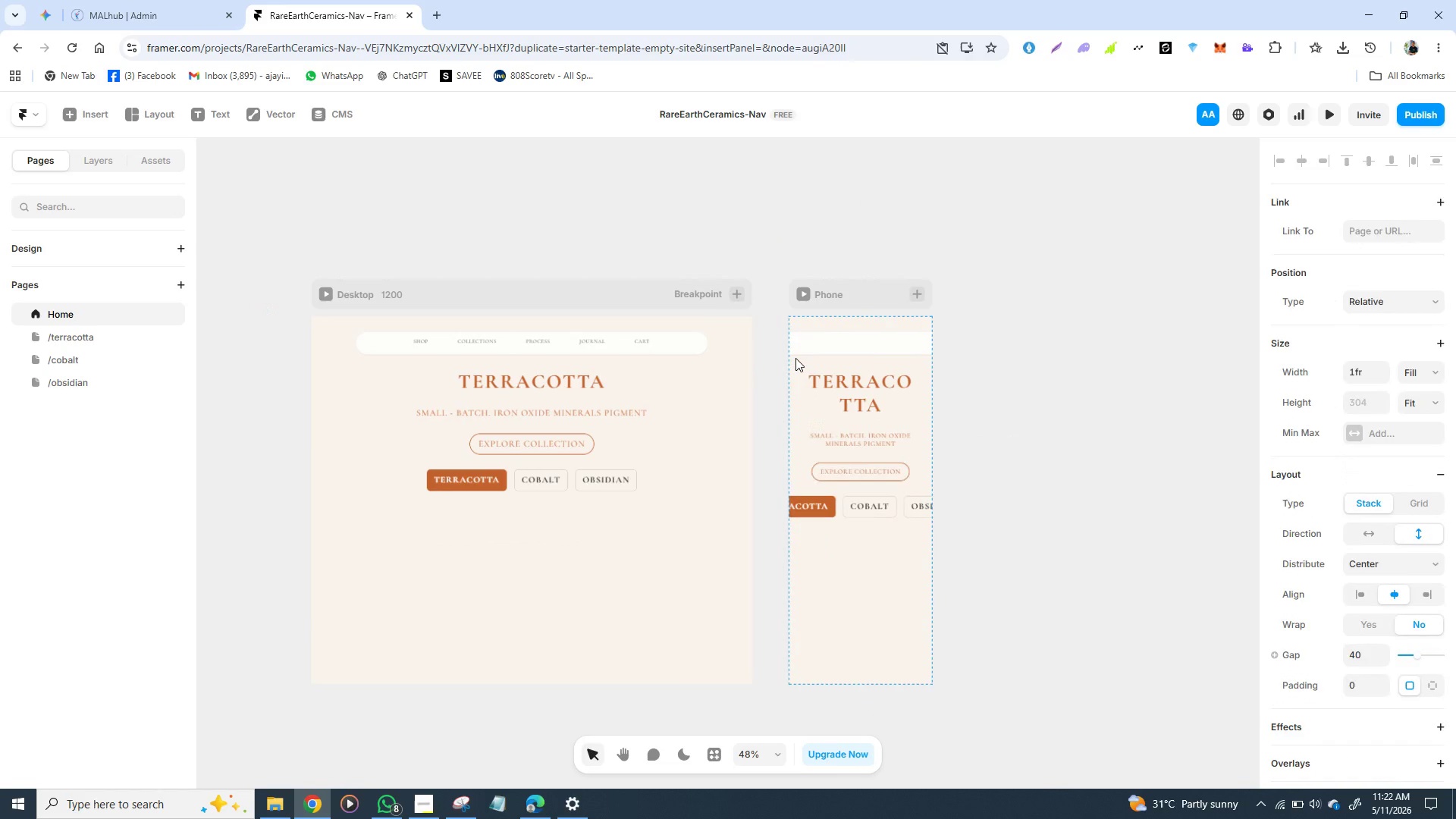 
key(Control+Z)
 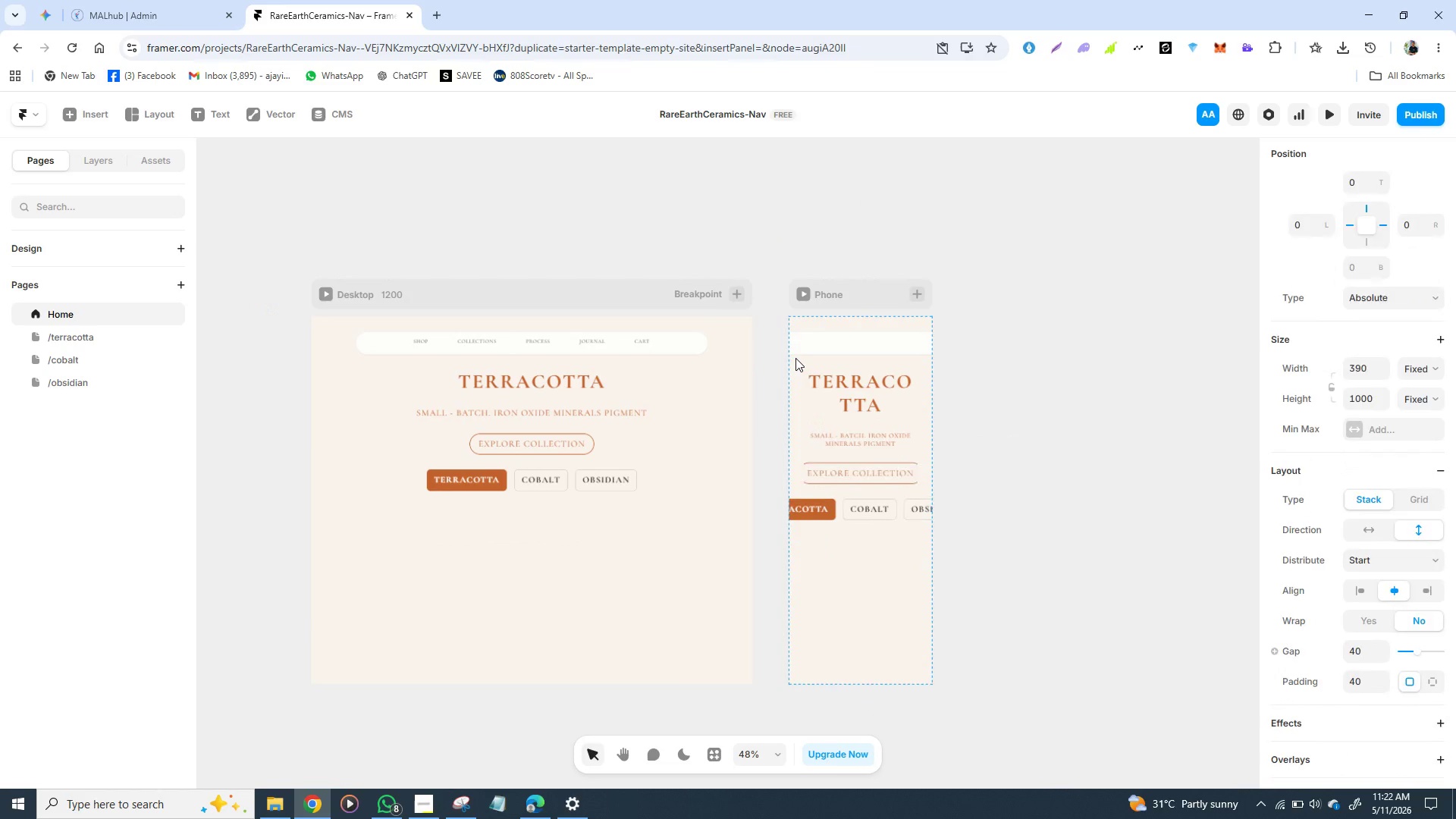 
key(Control+Z)
 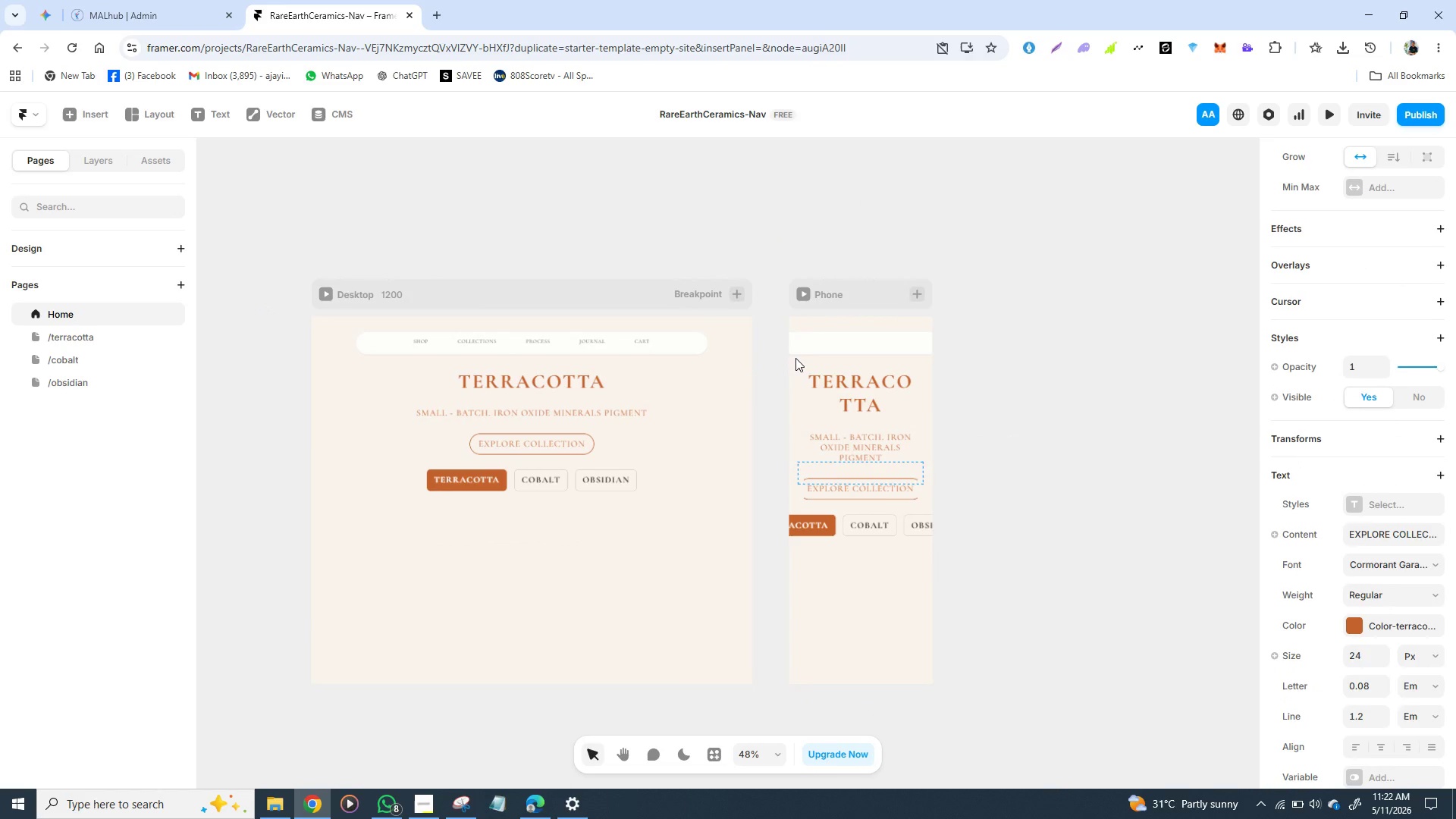 
key(Control+Z)
 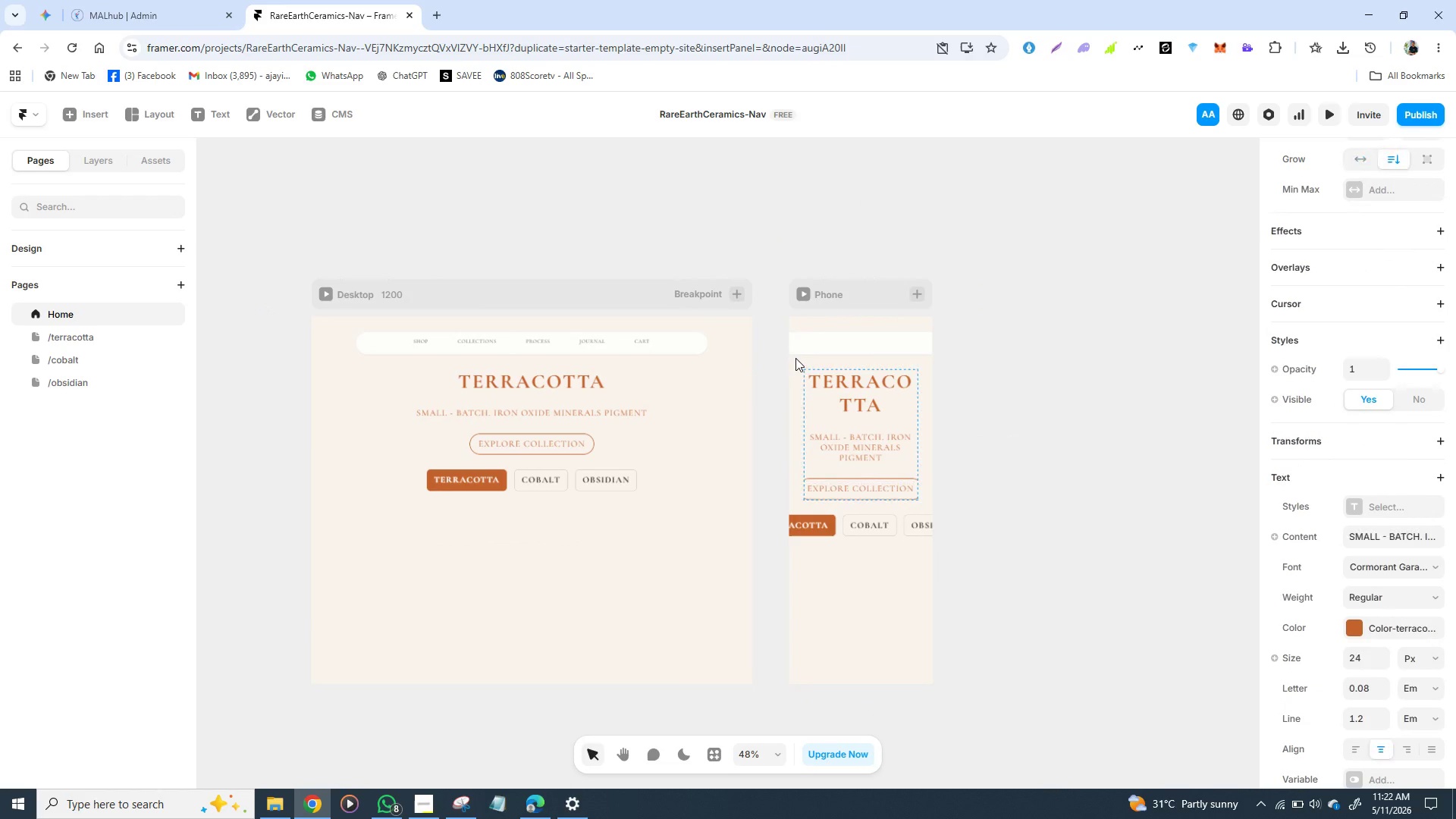 
key(Control+Z)
 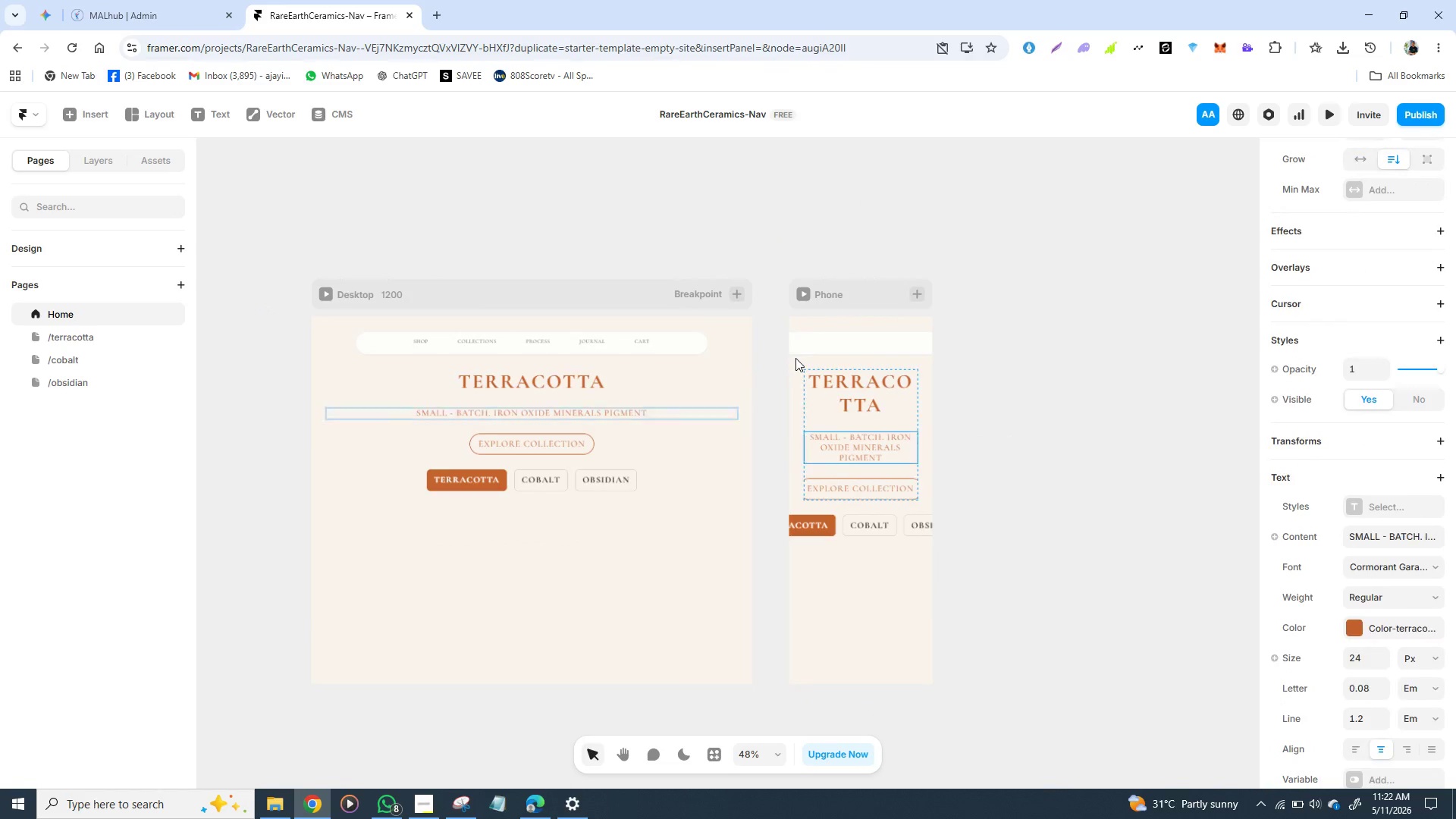 
hold_key(key=Z, duration=0.88)
 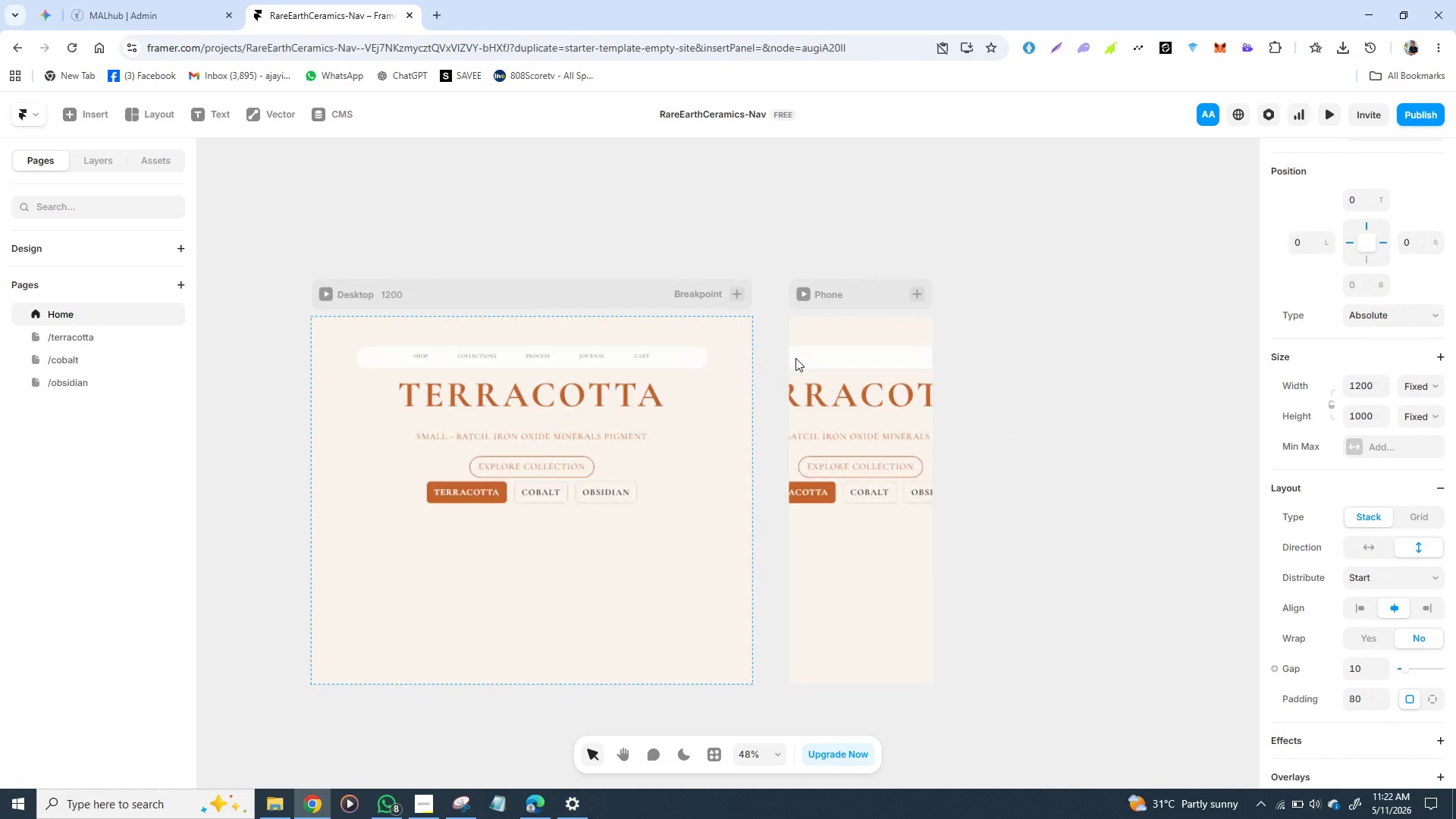 
key(Control+Z)
 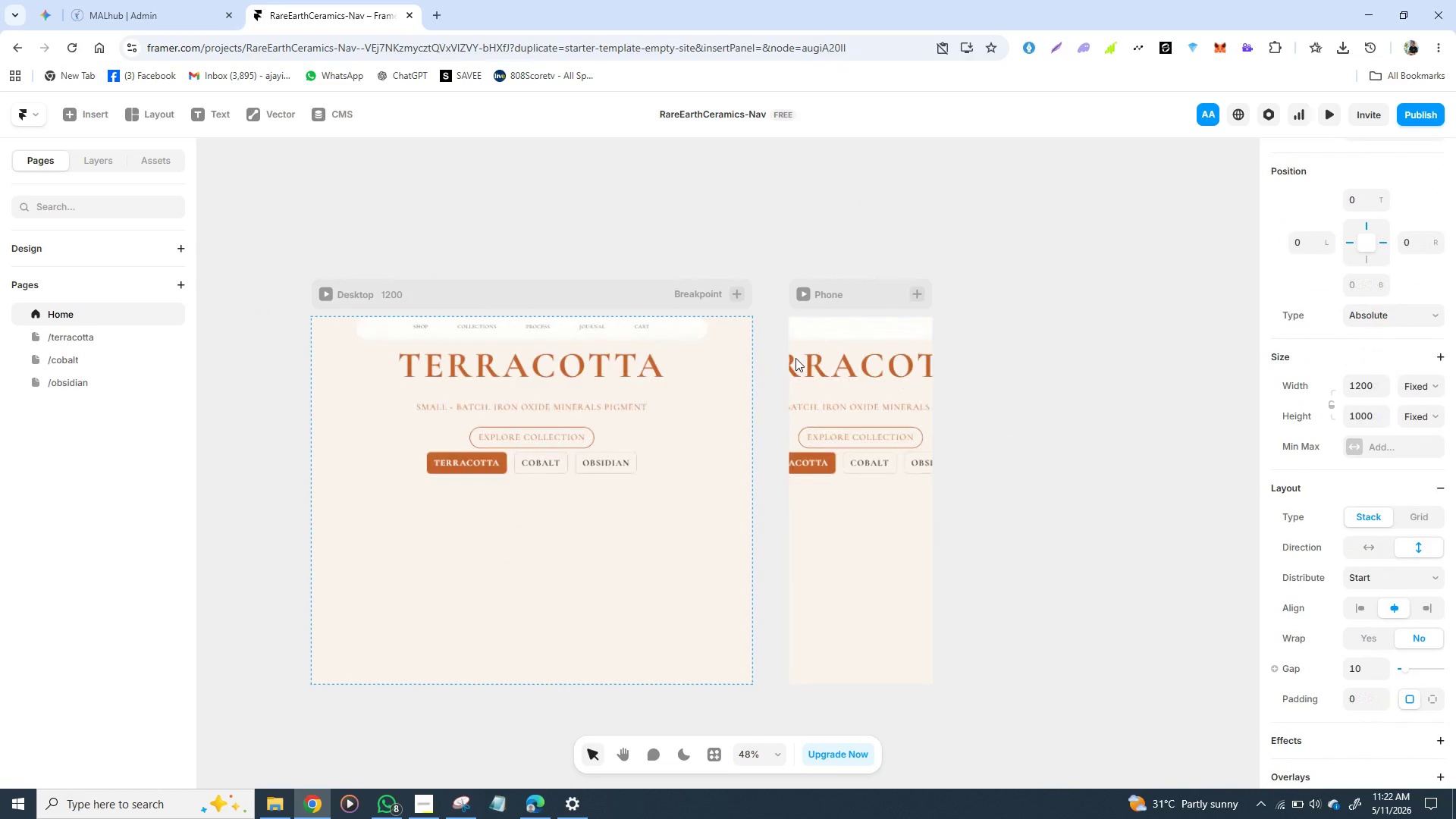 
key(Control+Z)
 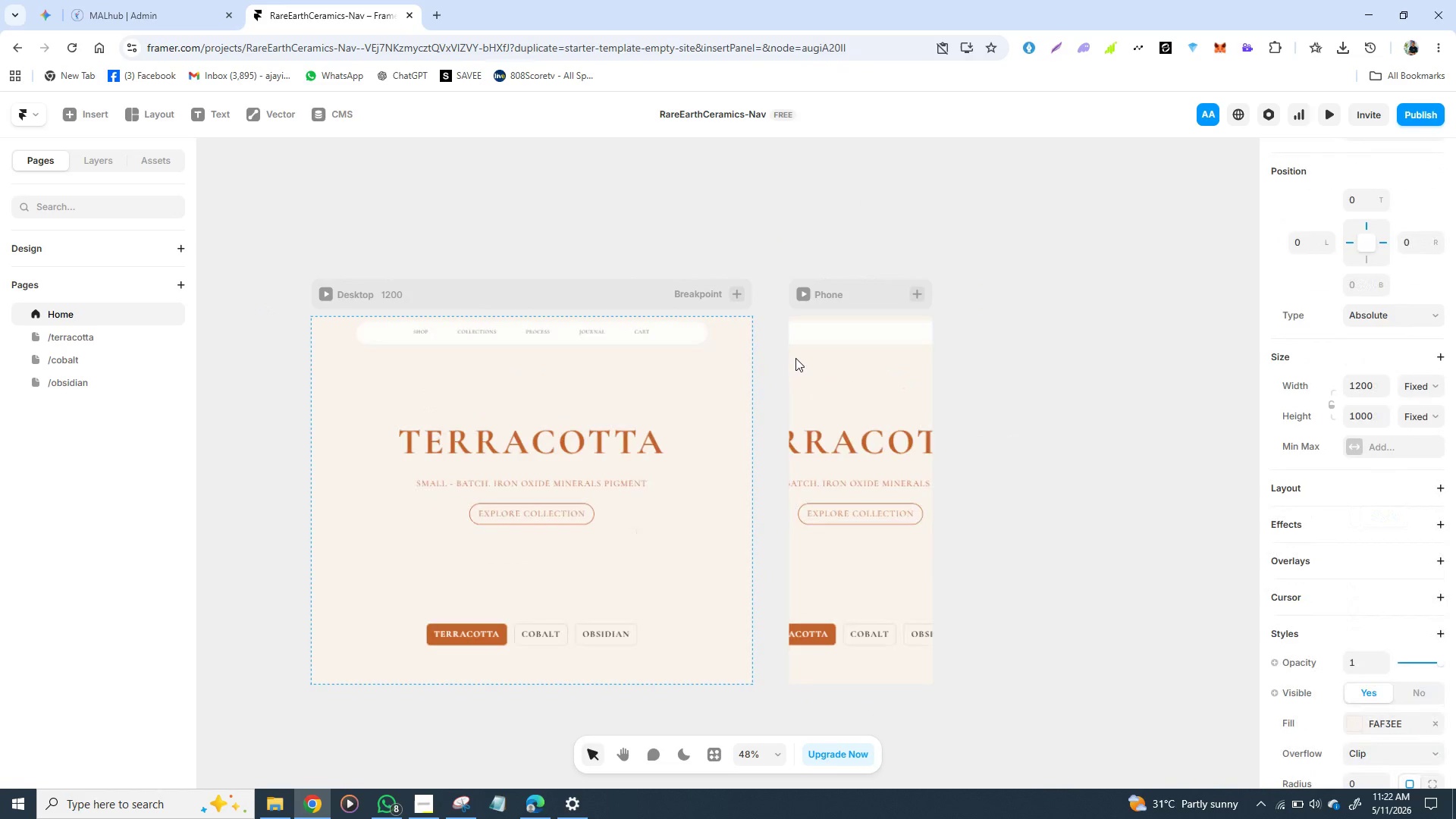 
key(Control+Z)
 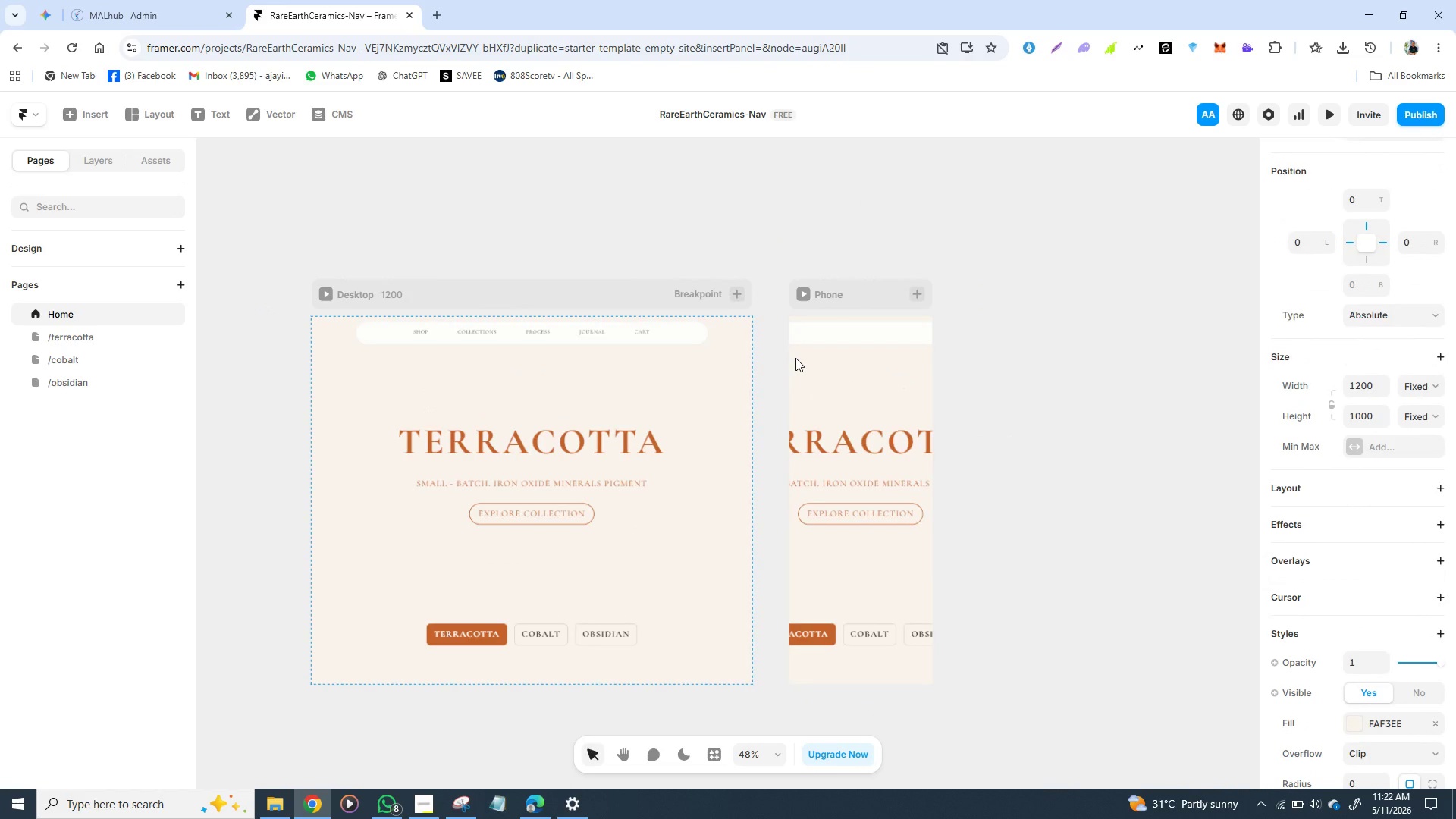 
key(Control+Z)
 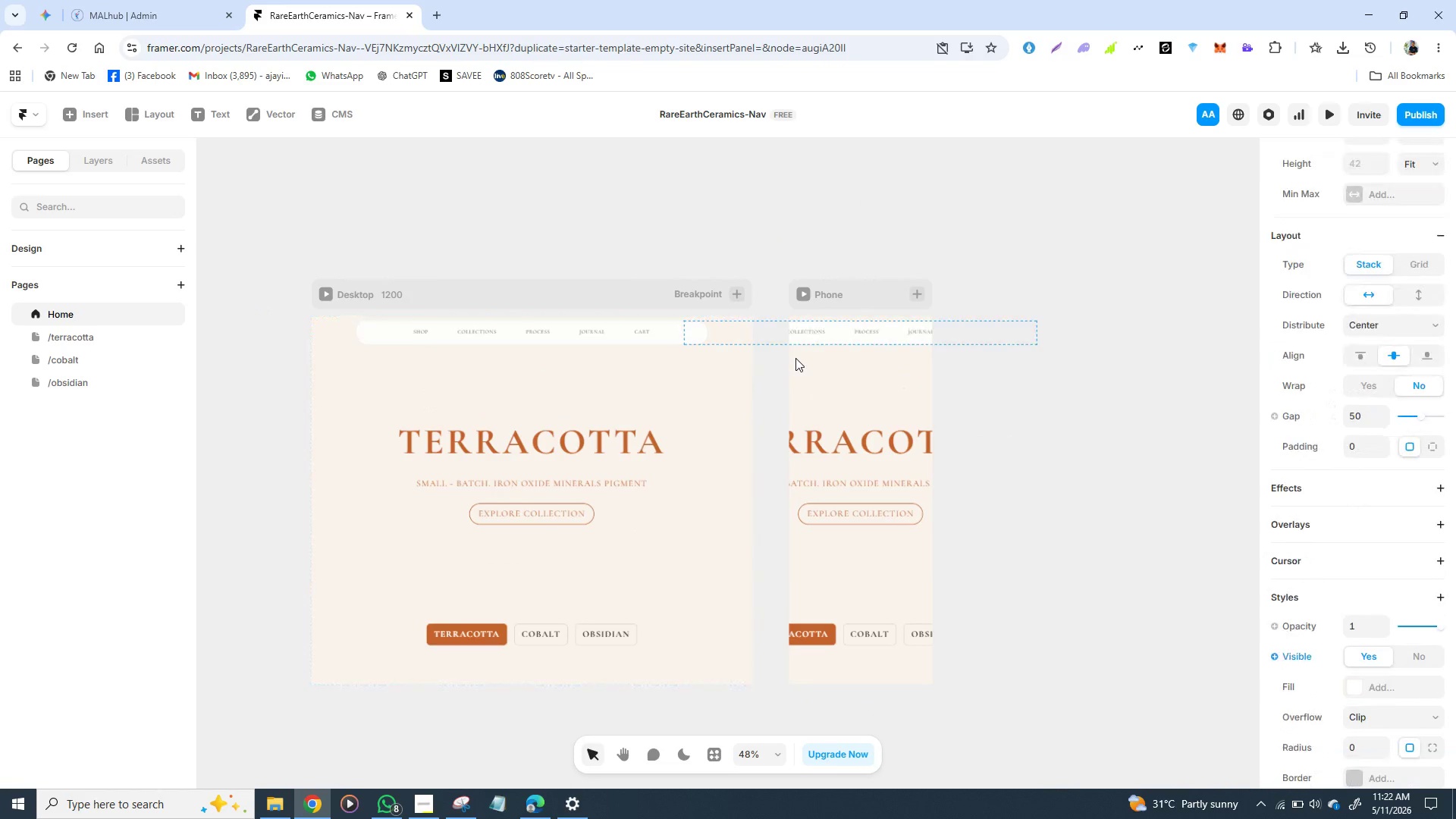 
key(Control+Z)
 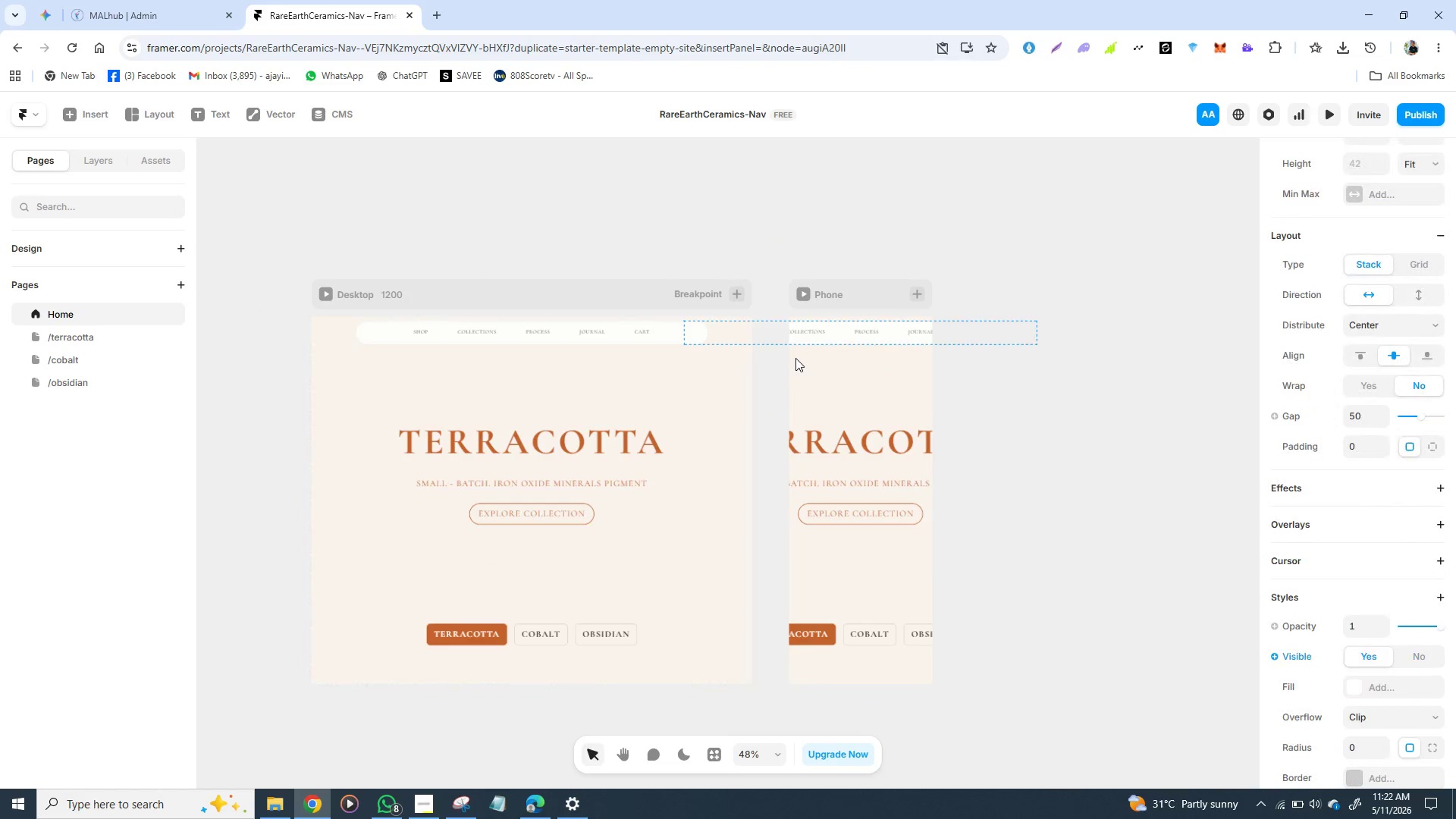 
key(Control+Z)
 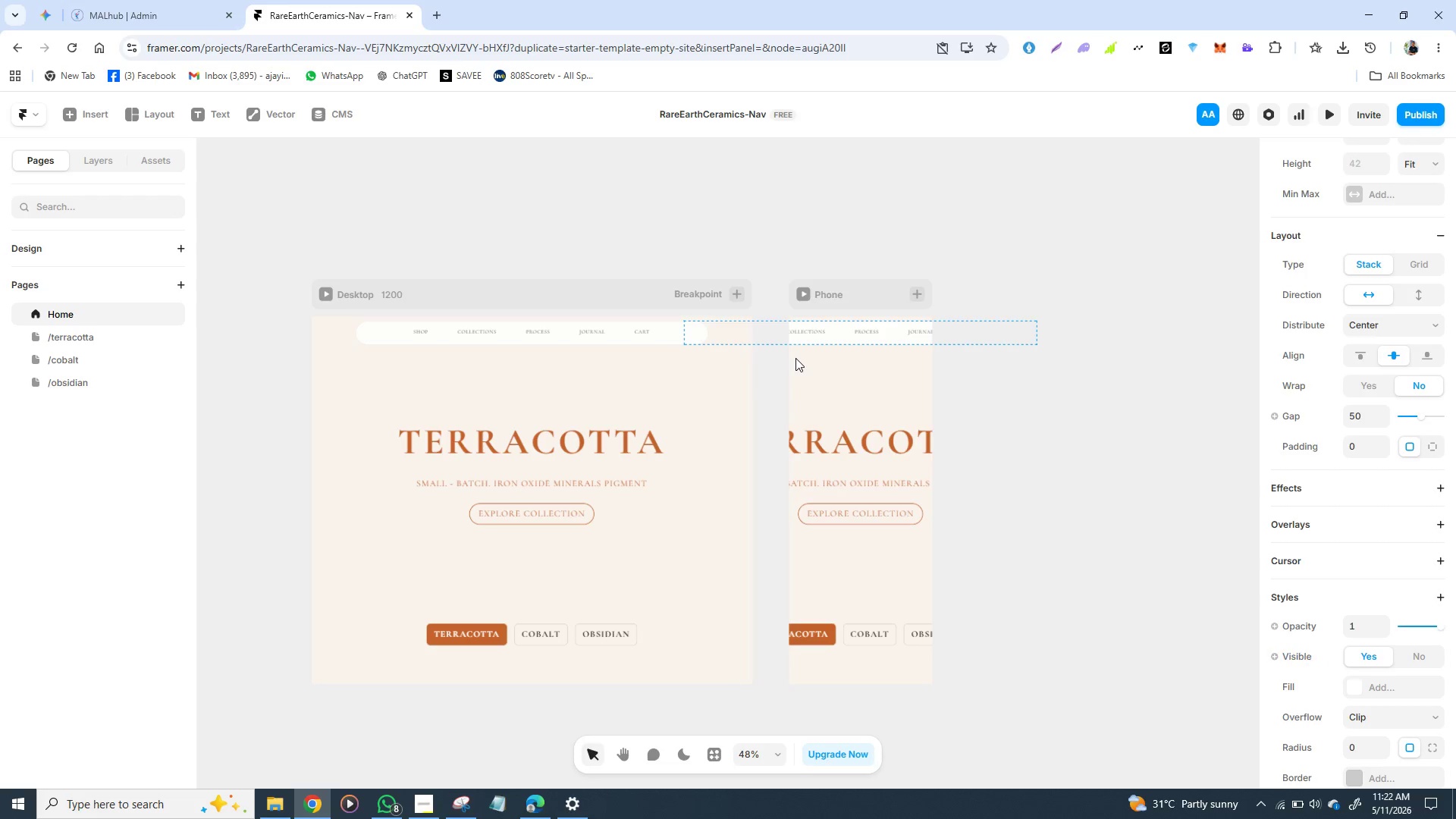 
key(Control+Z)
 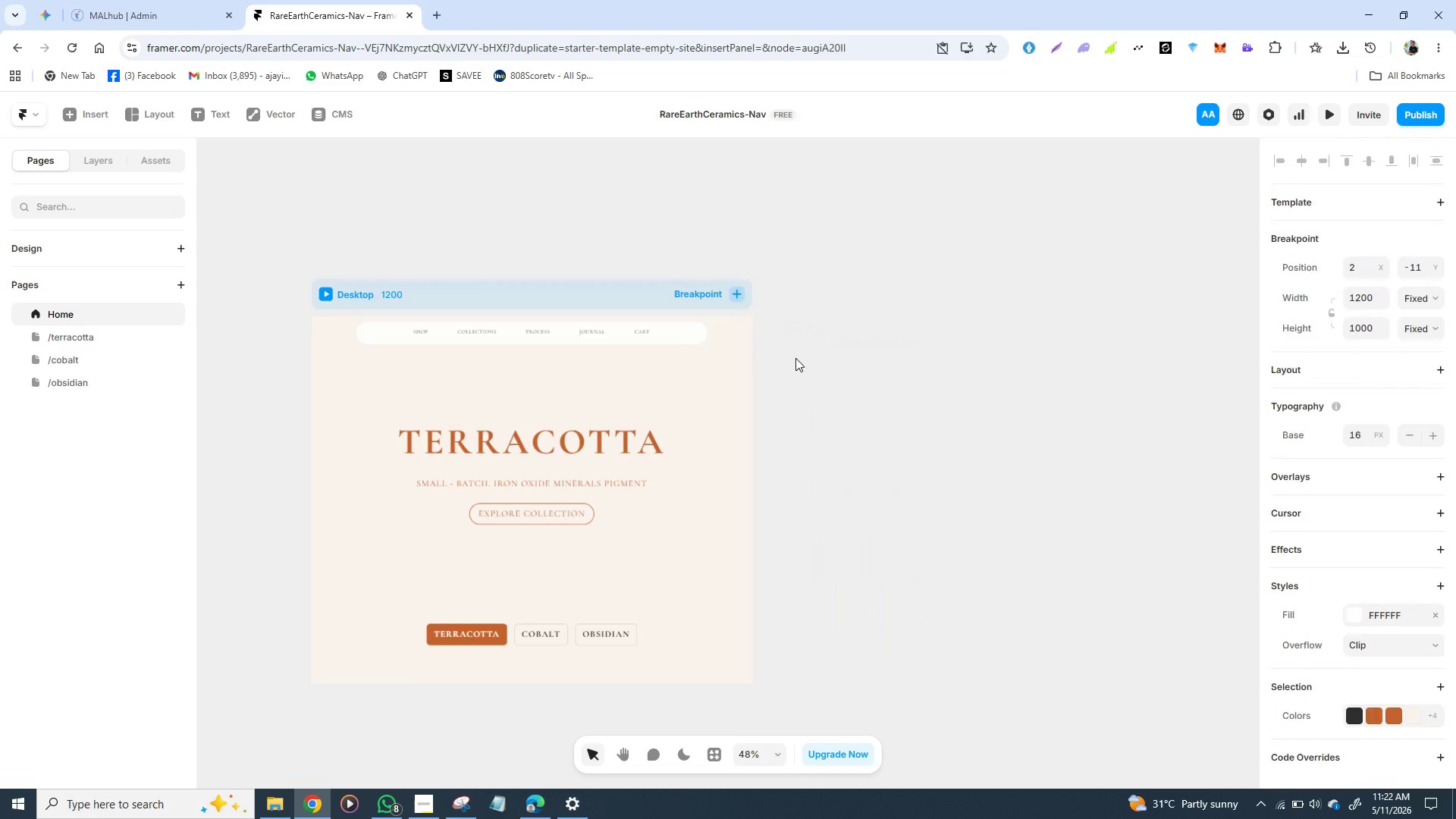 
key(Control+Z)
 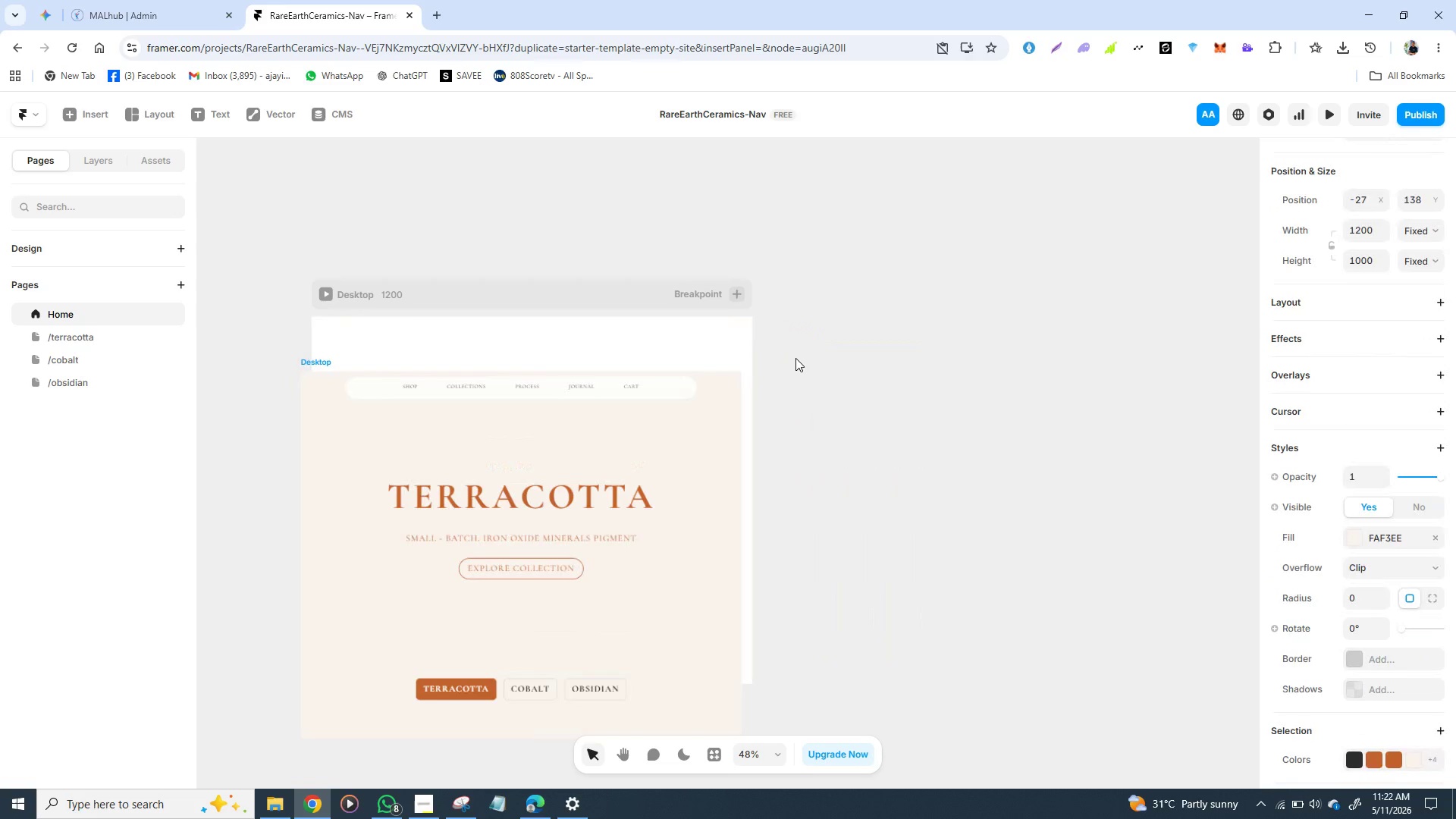 
key(Control+Z)
 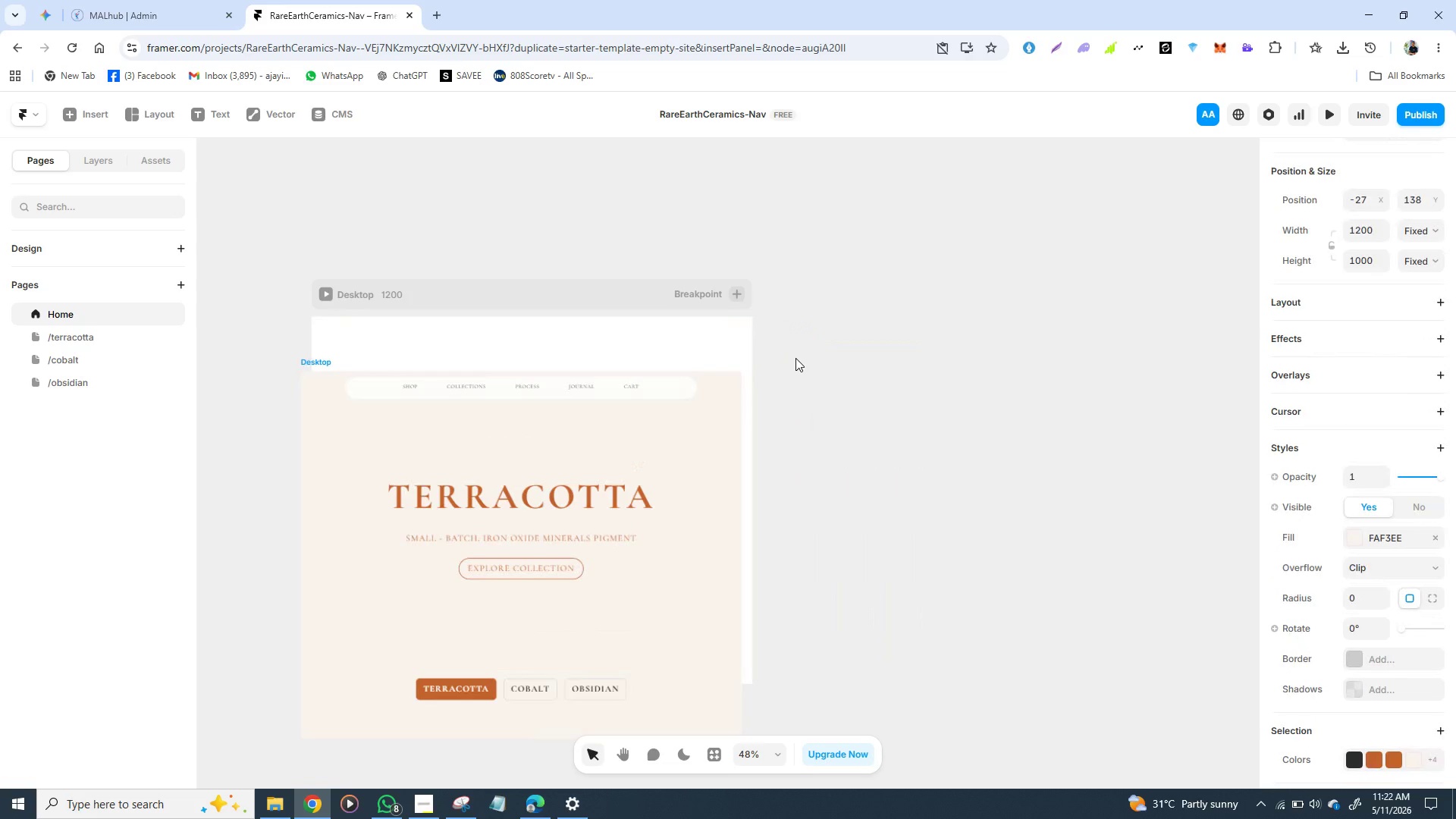 
key(Control+Z)
 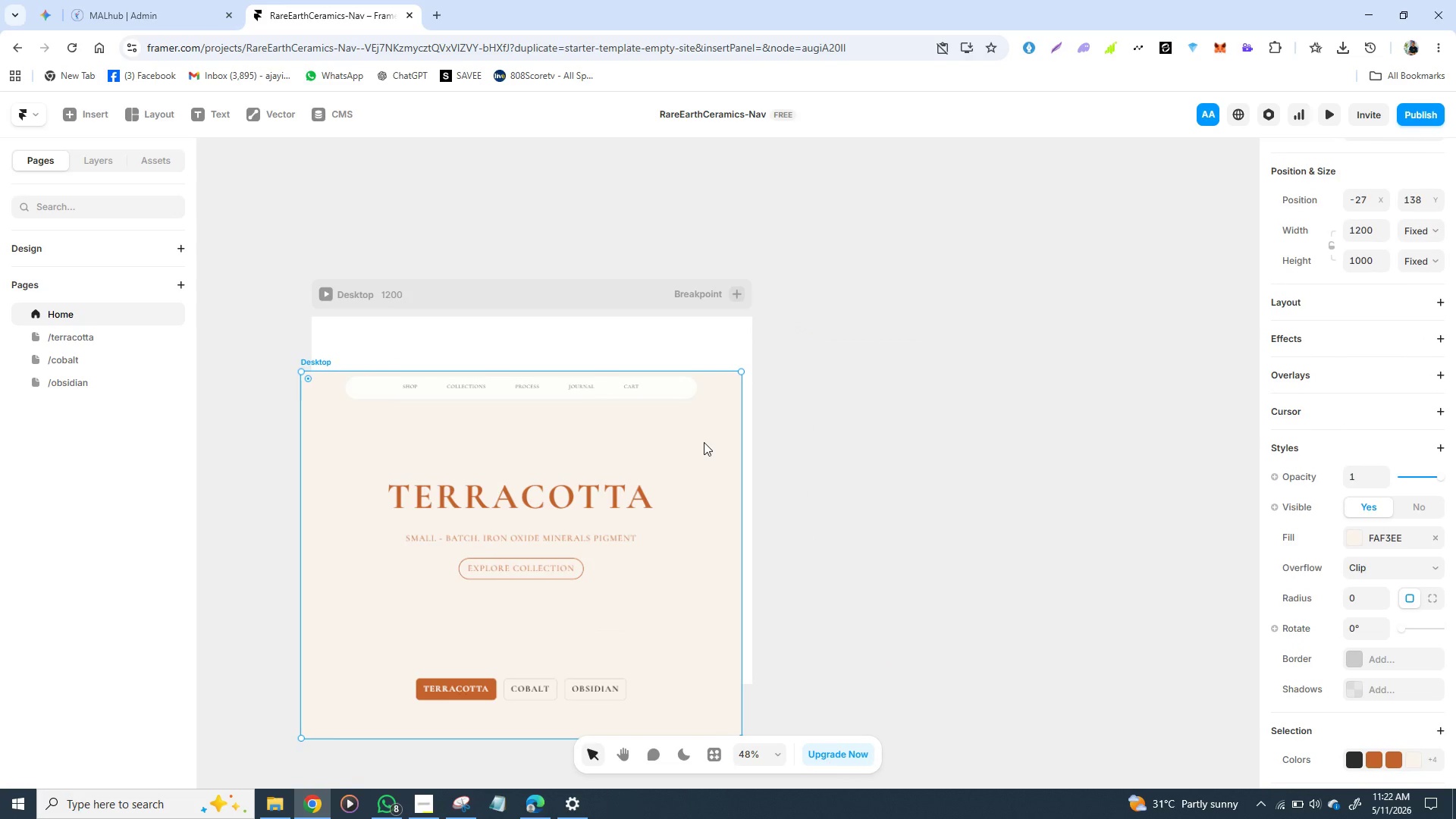 
wait(5.25)
 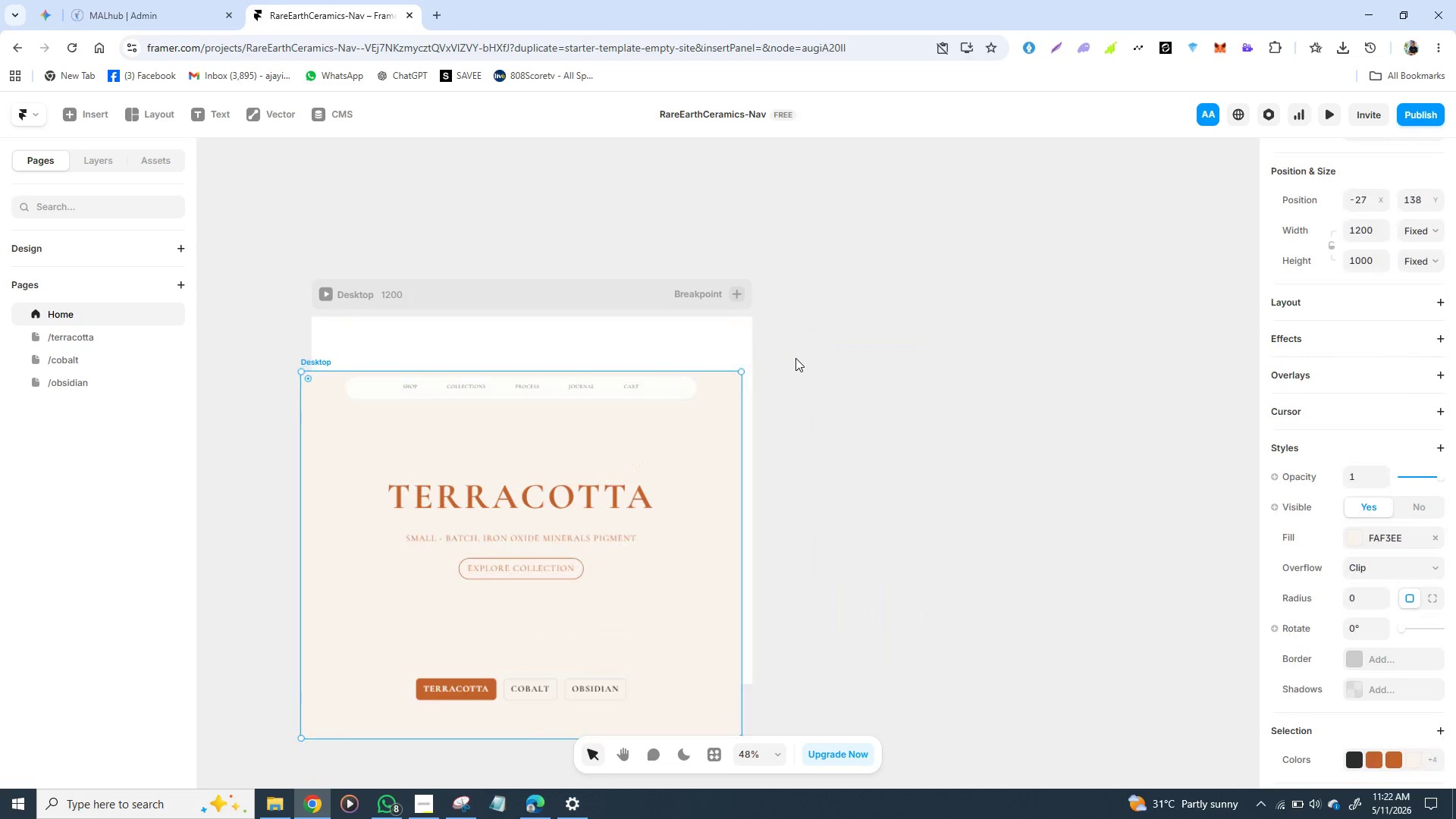 
left_click_drag(start_coordinate=[705, 444], to_coordinate=[713, 388])
 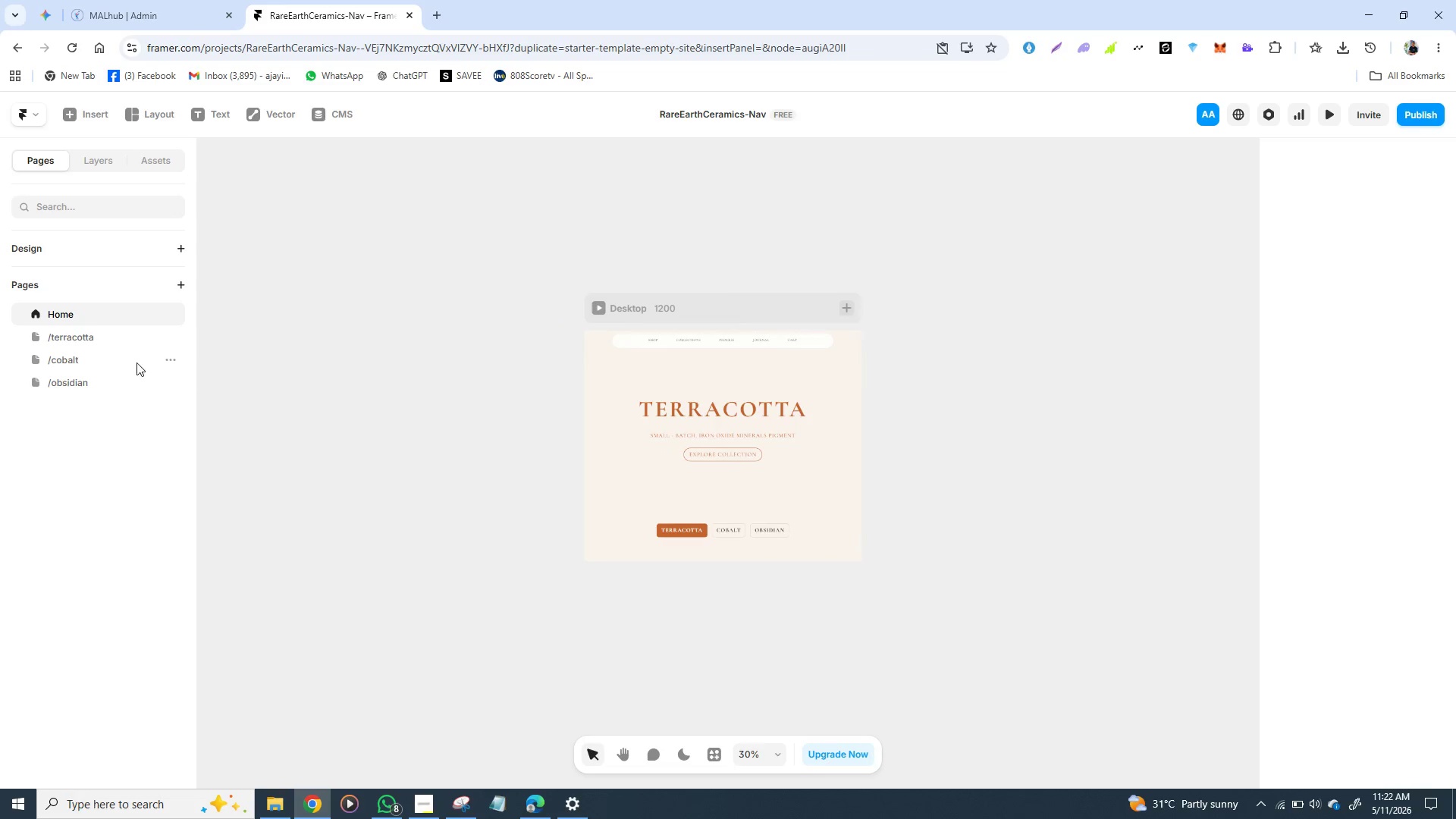 
left_click([91, 337])
 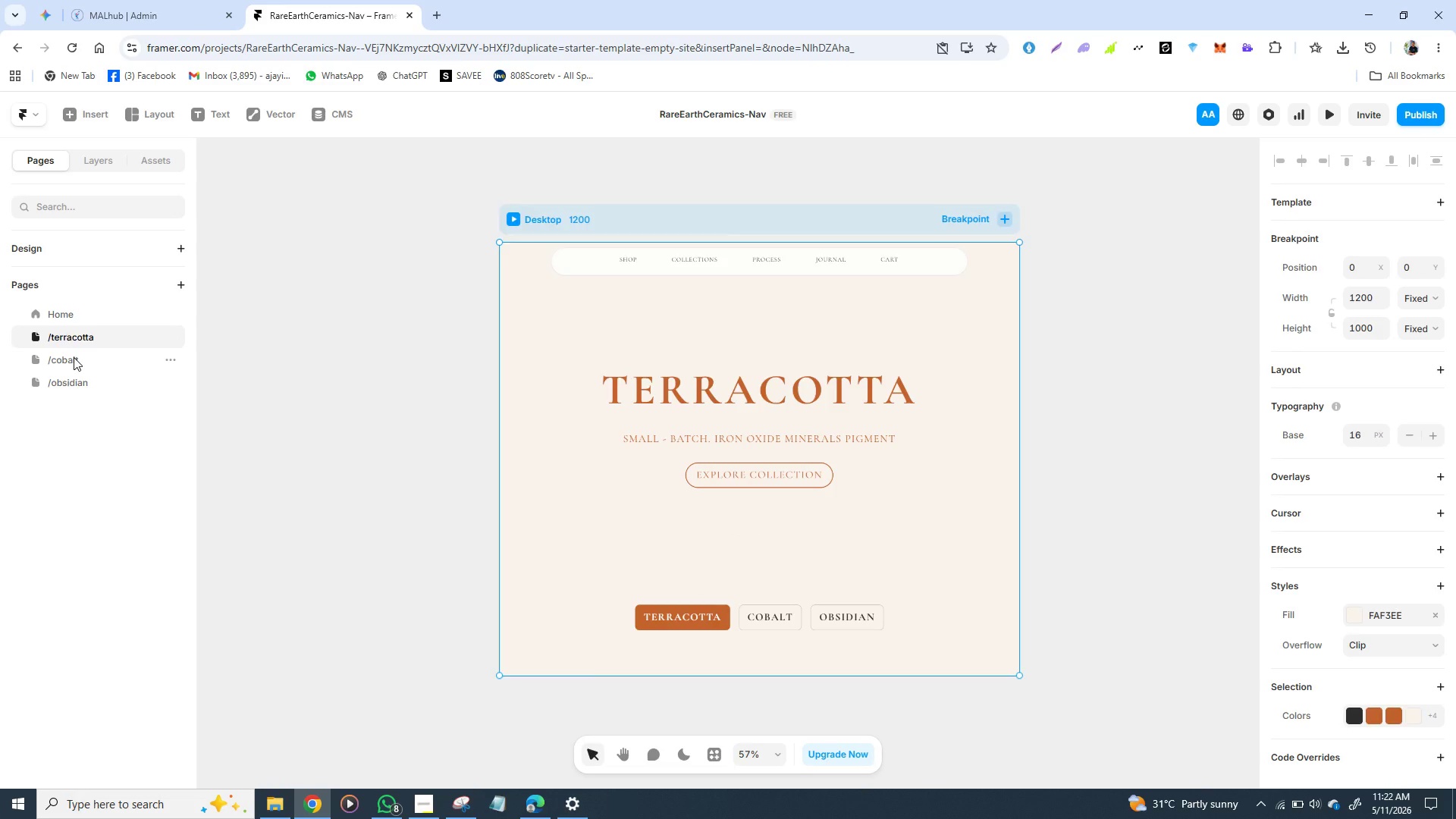 
left_click([74, 357])
 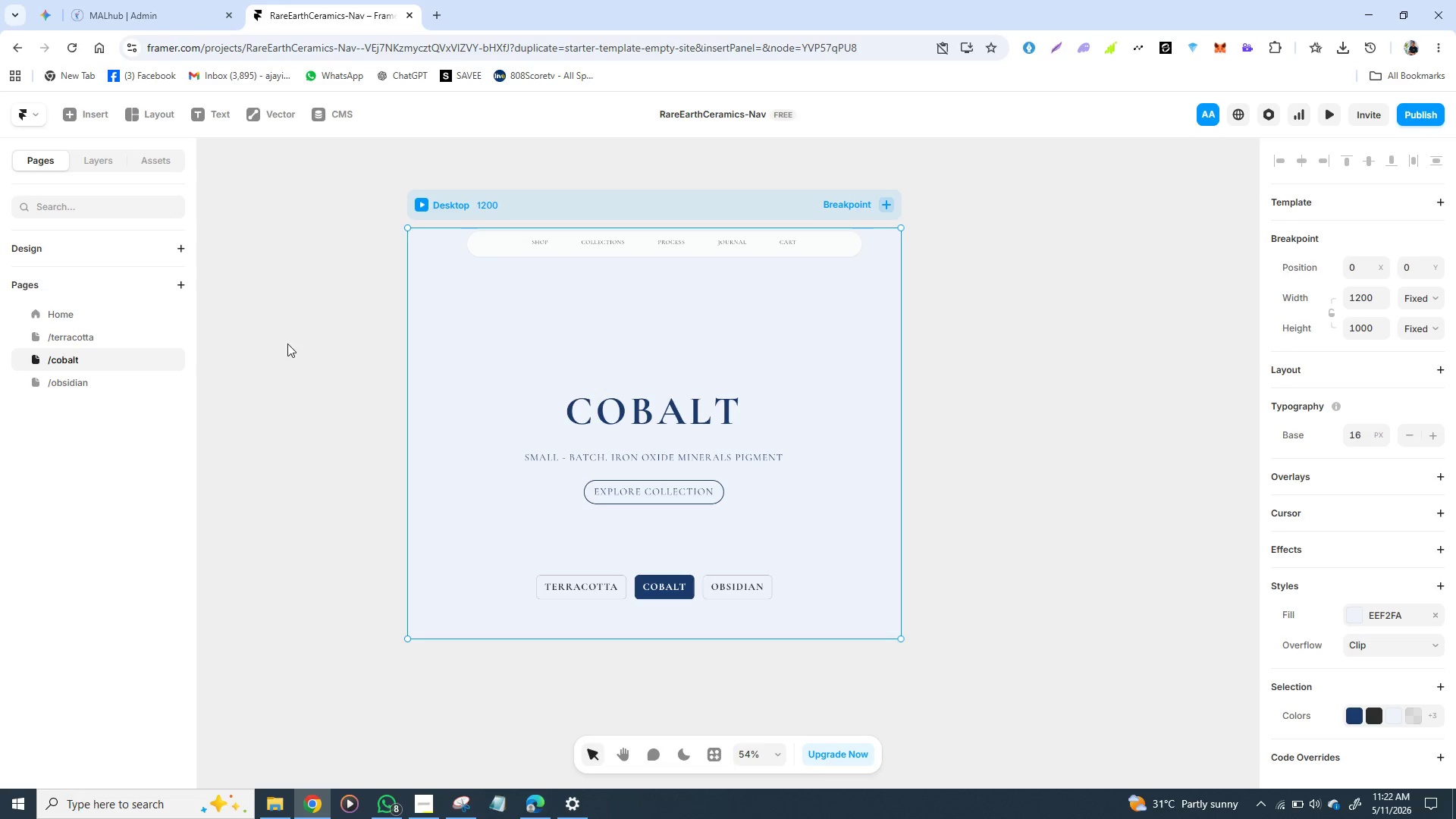 
wait(12.03)
 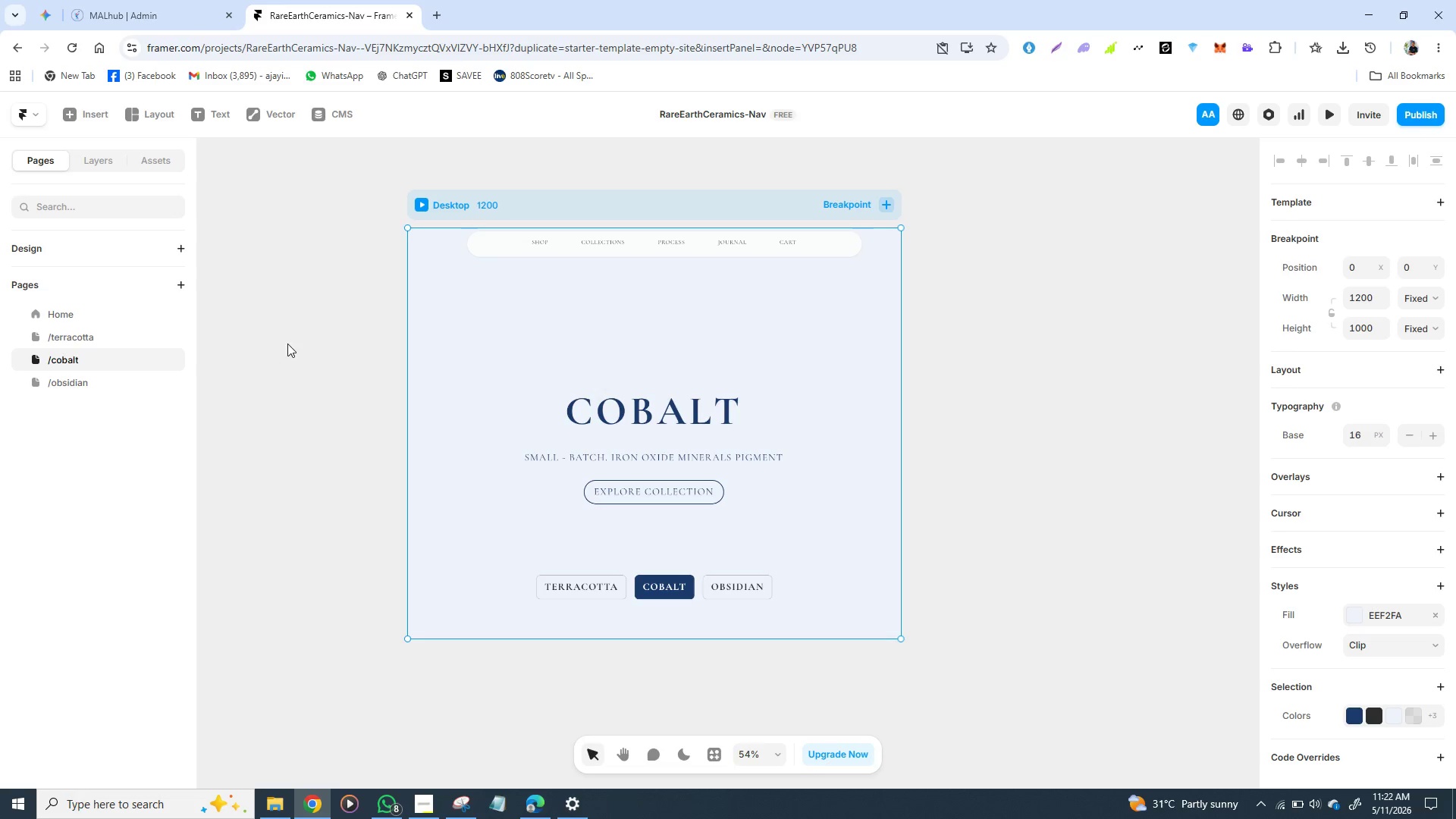 
left_click([61, 313])
 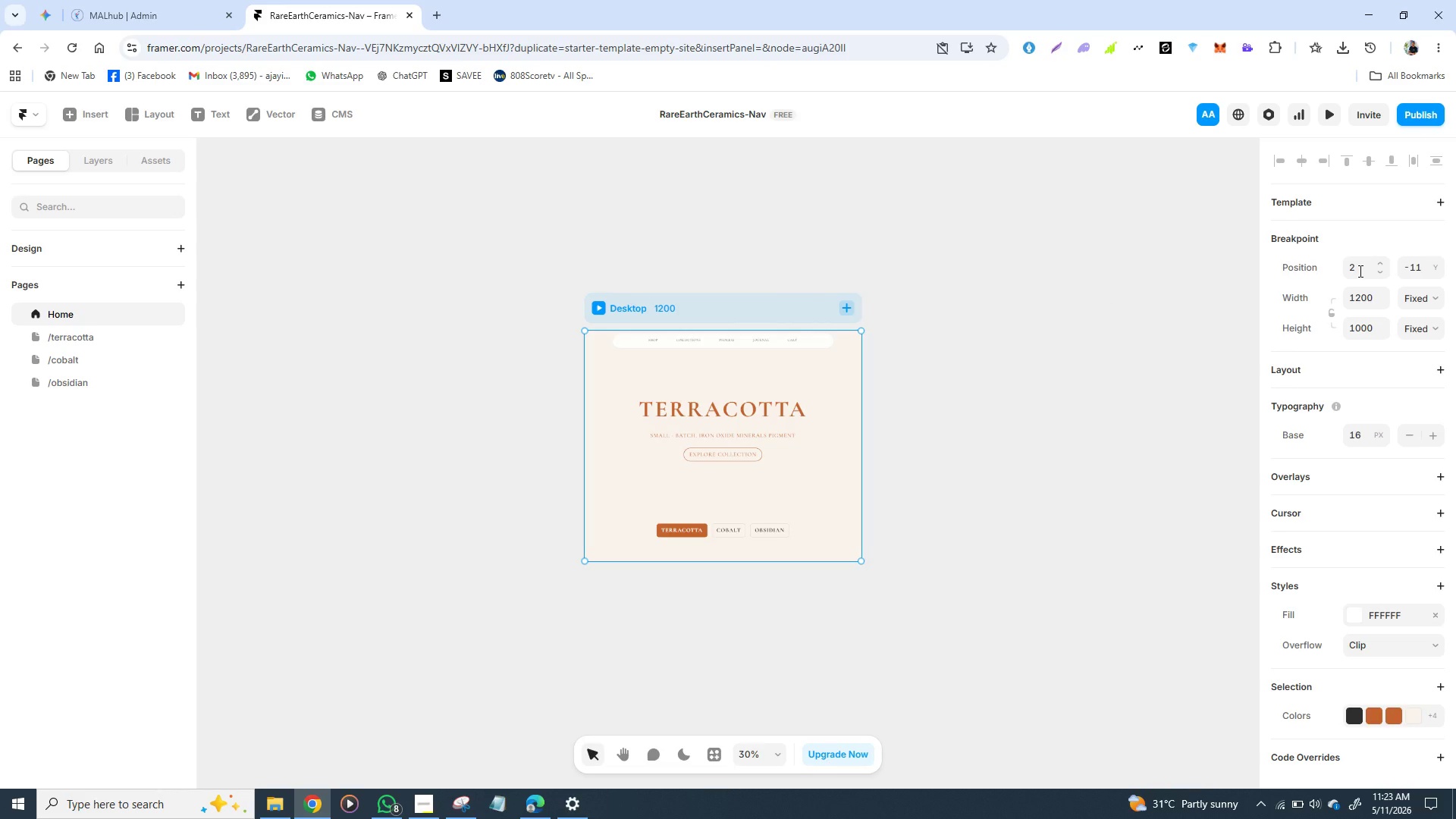 
wait(13.59)
 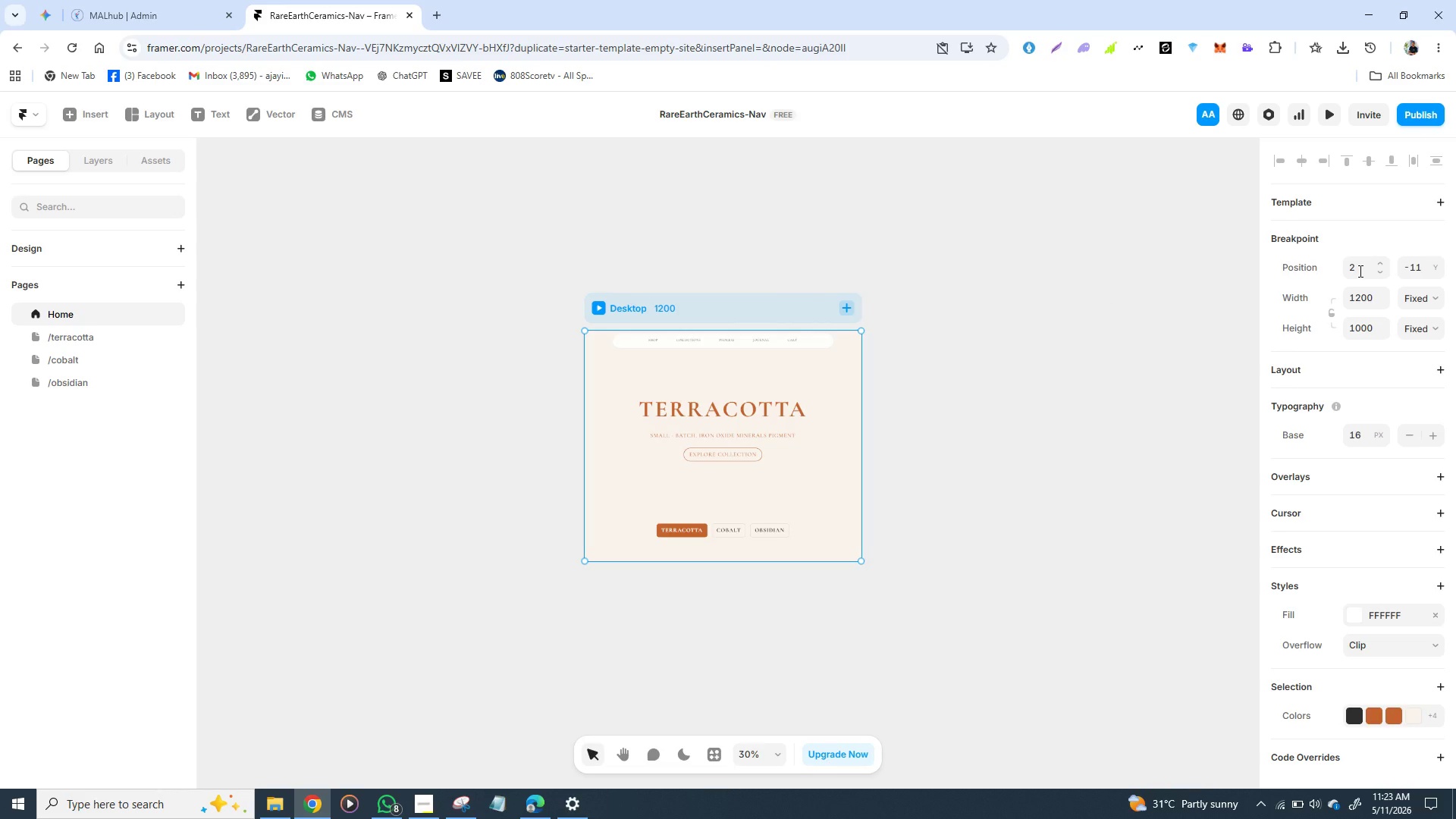 
left_click([80, 341])
 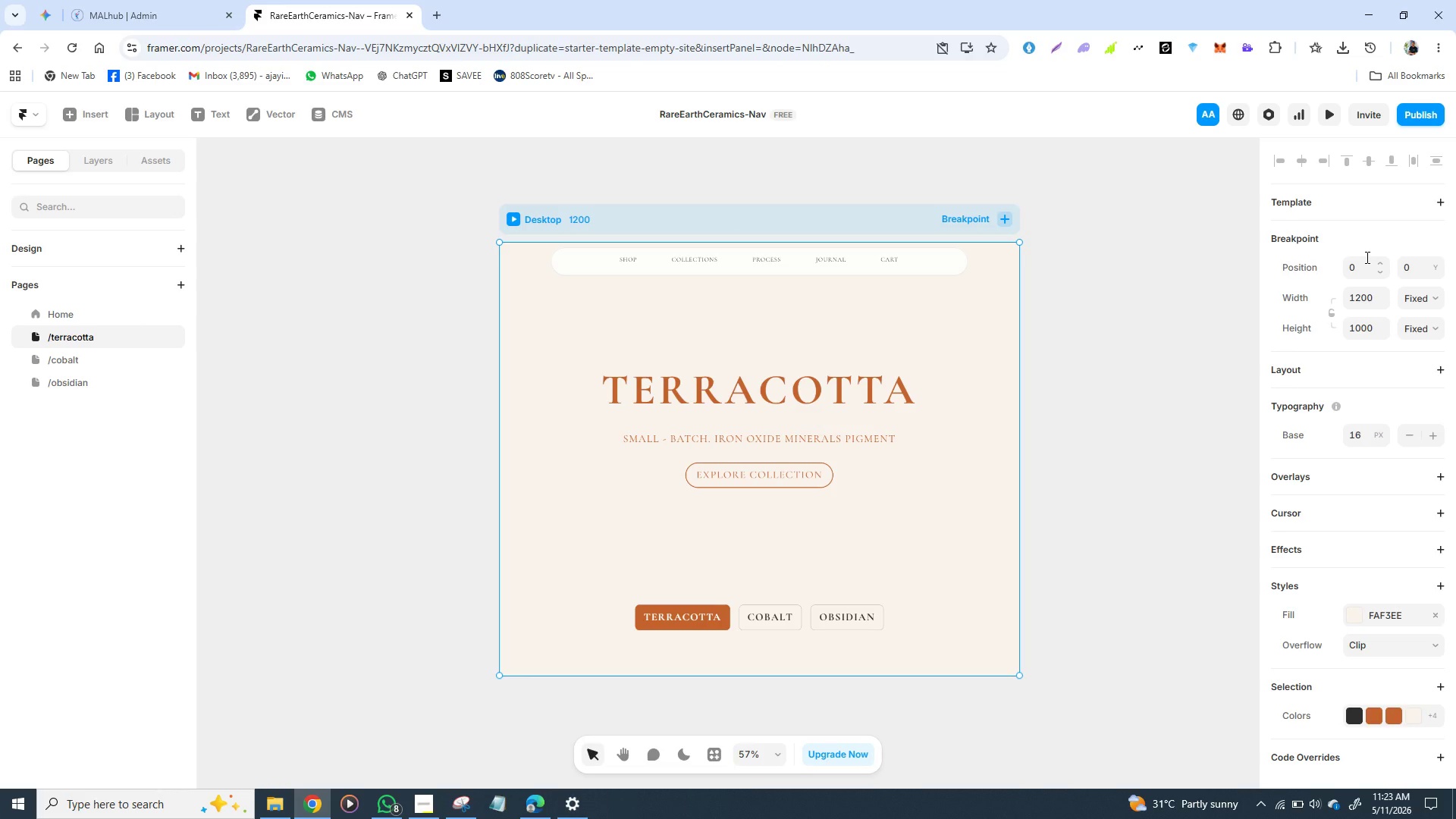 
wait(15.28)
 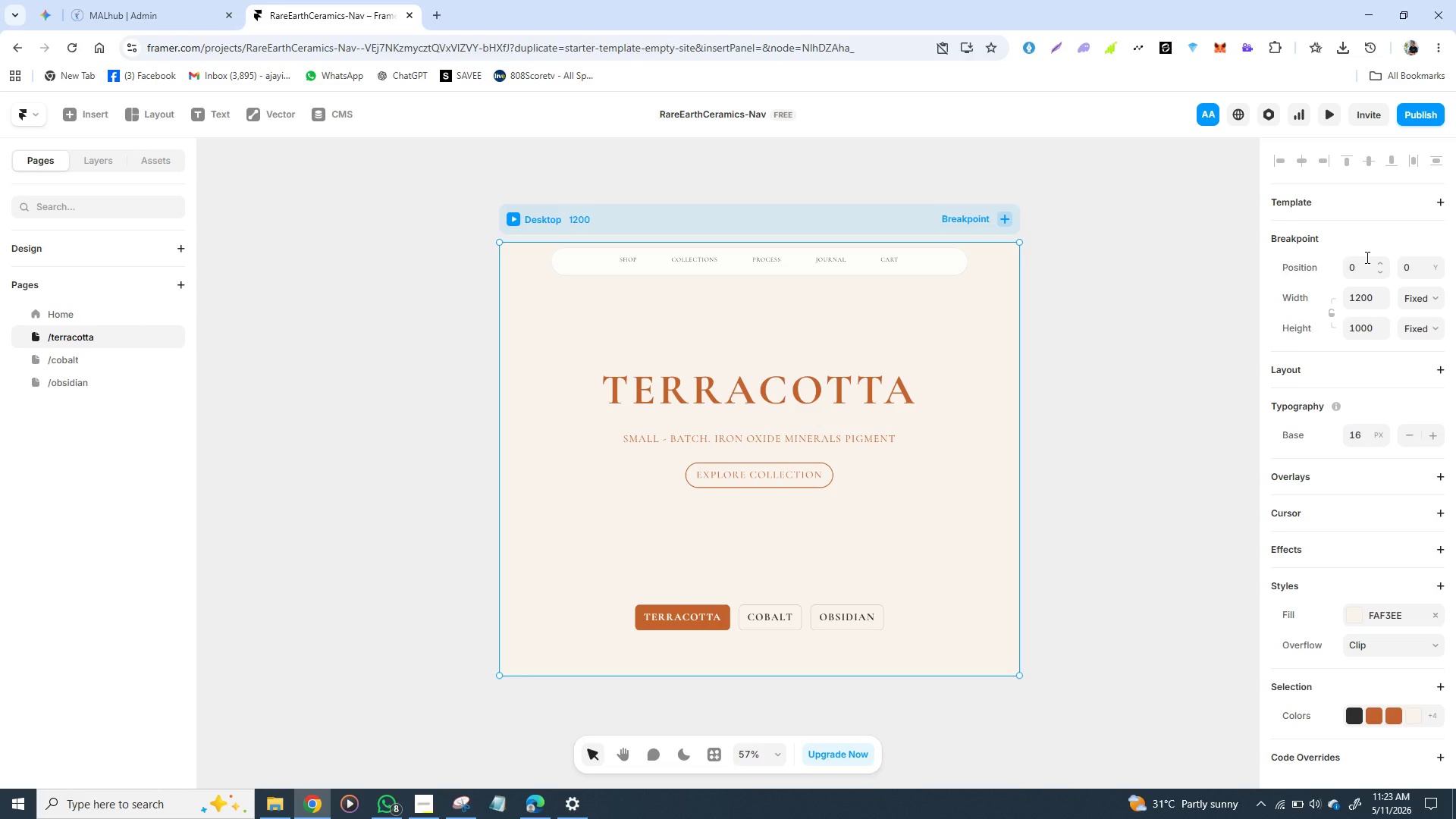 
double_click([1432, 264])
 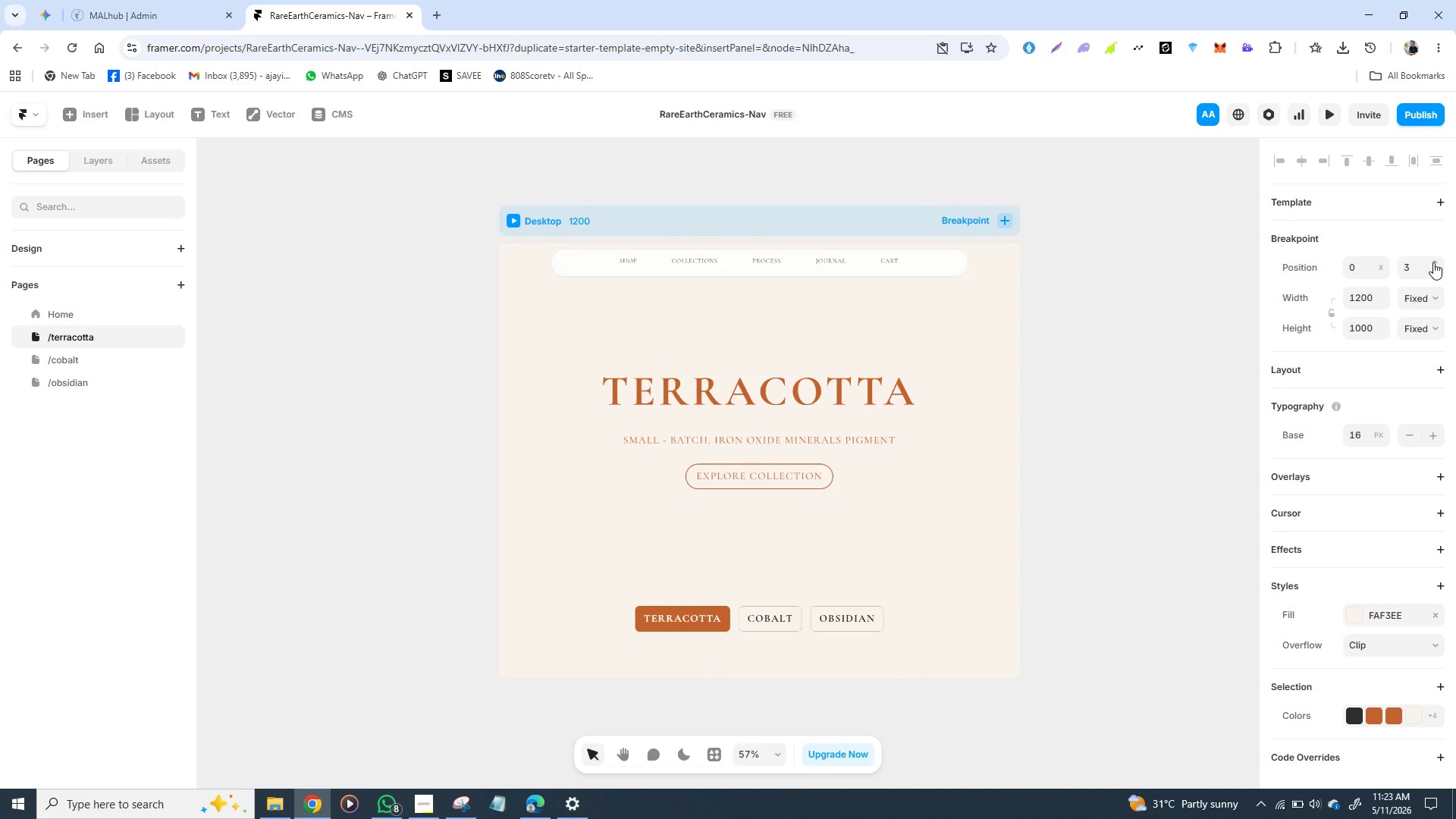 
double_click([1433, 262])
 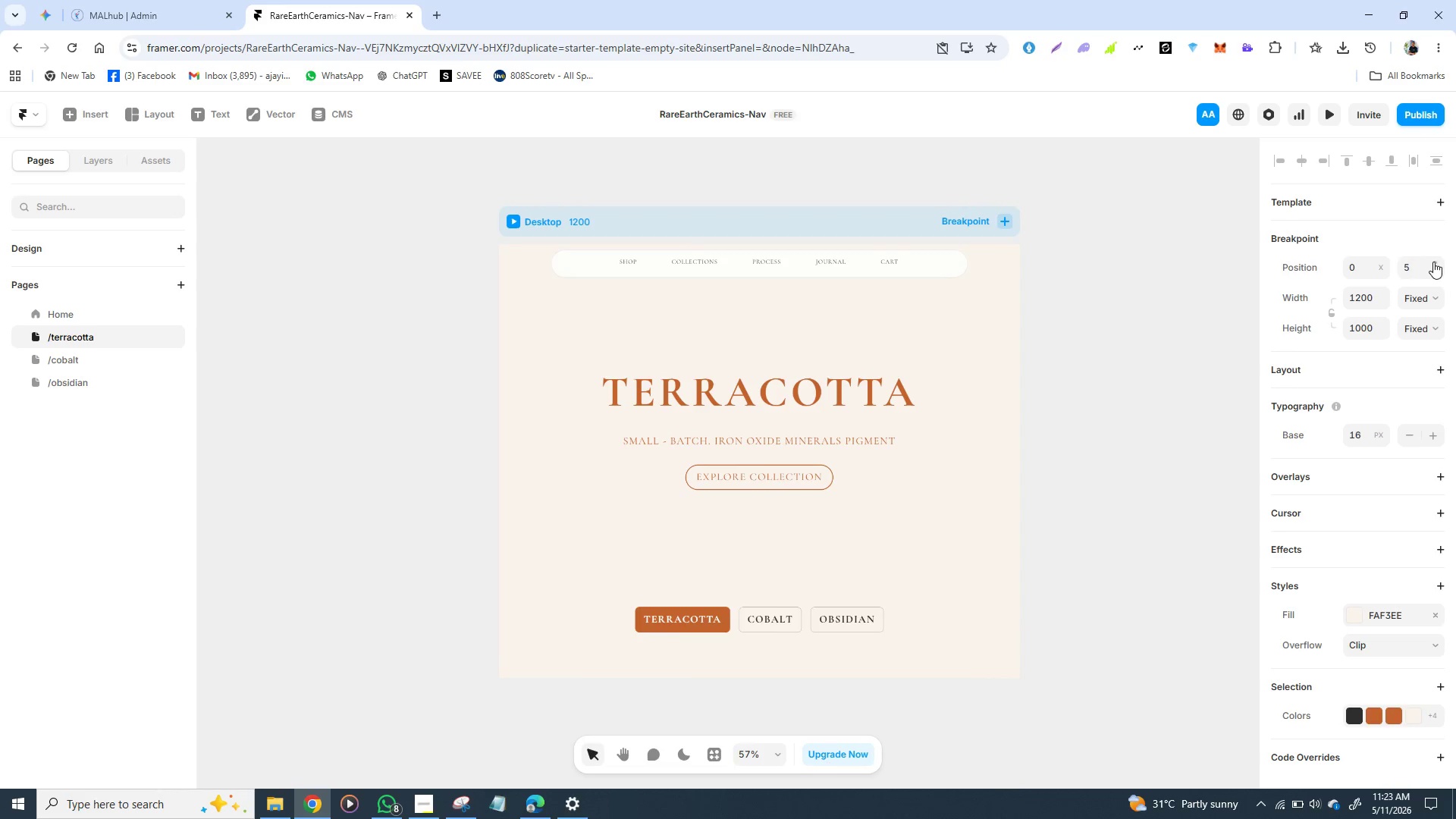 
triple_click([1433, 262])
 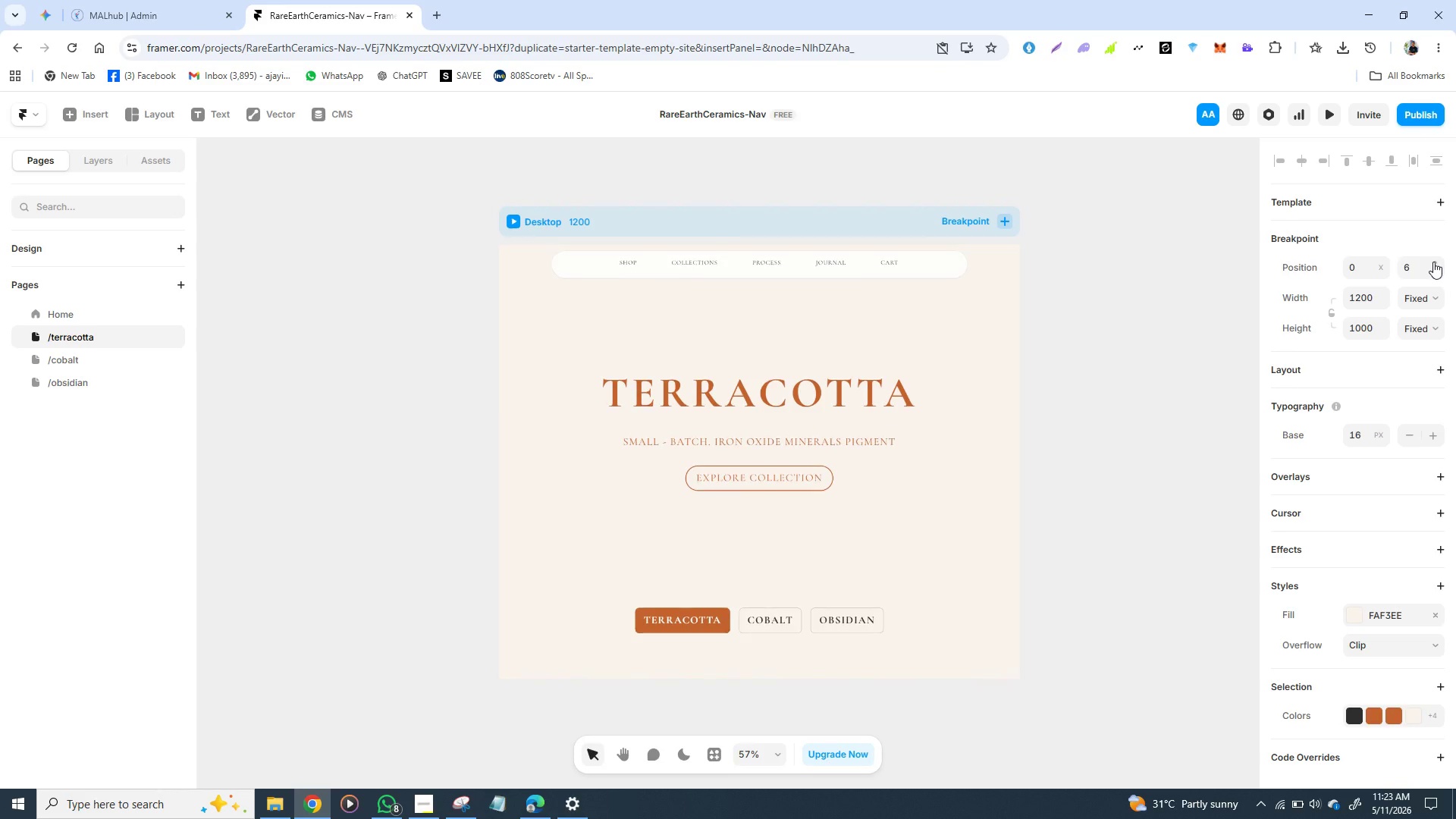 
triple_click([1433, 262])
 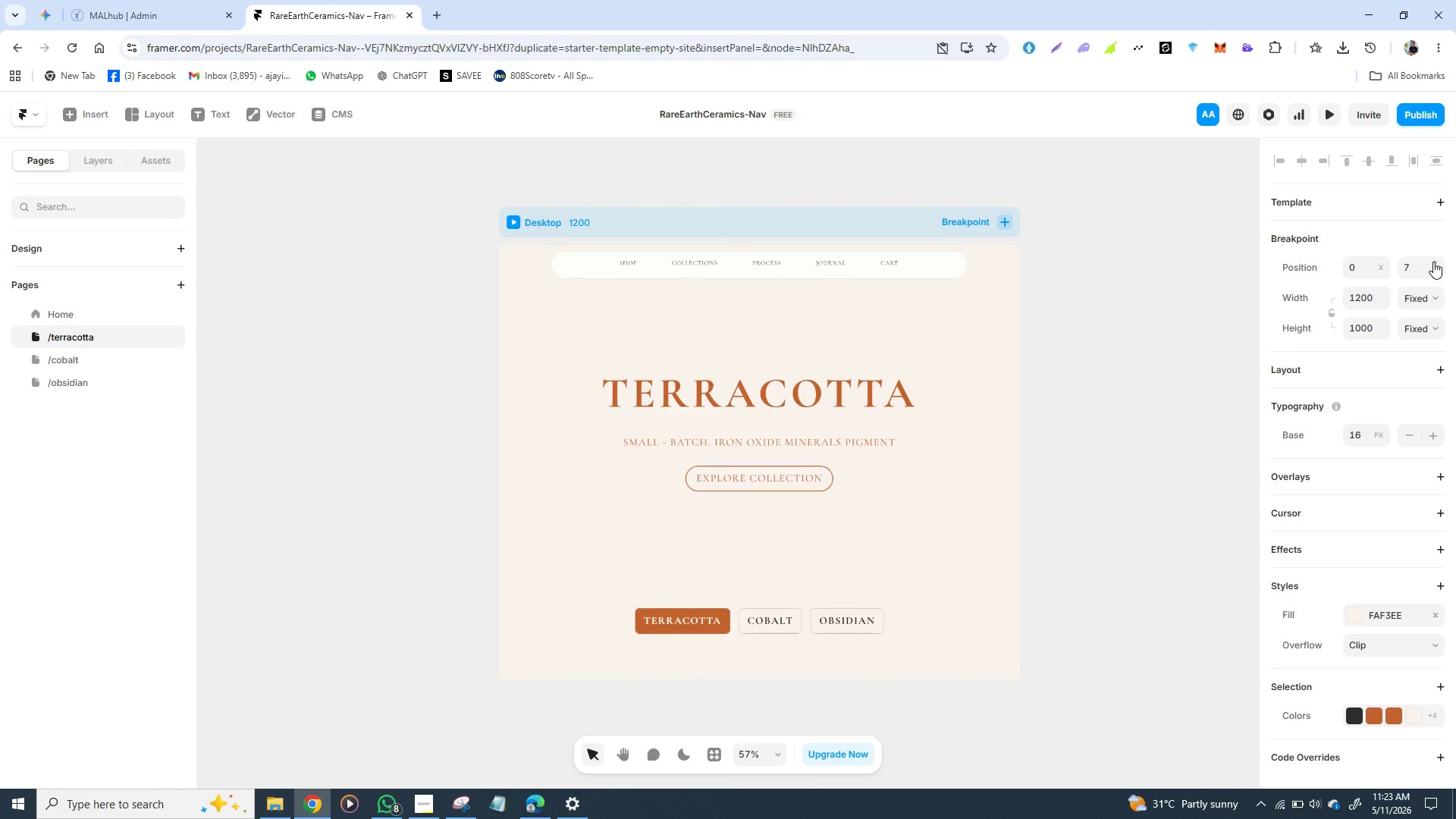 
triple_click([1433, 262])
 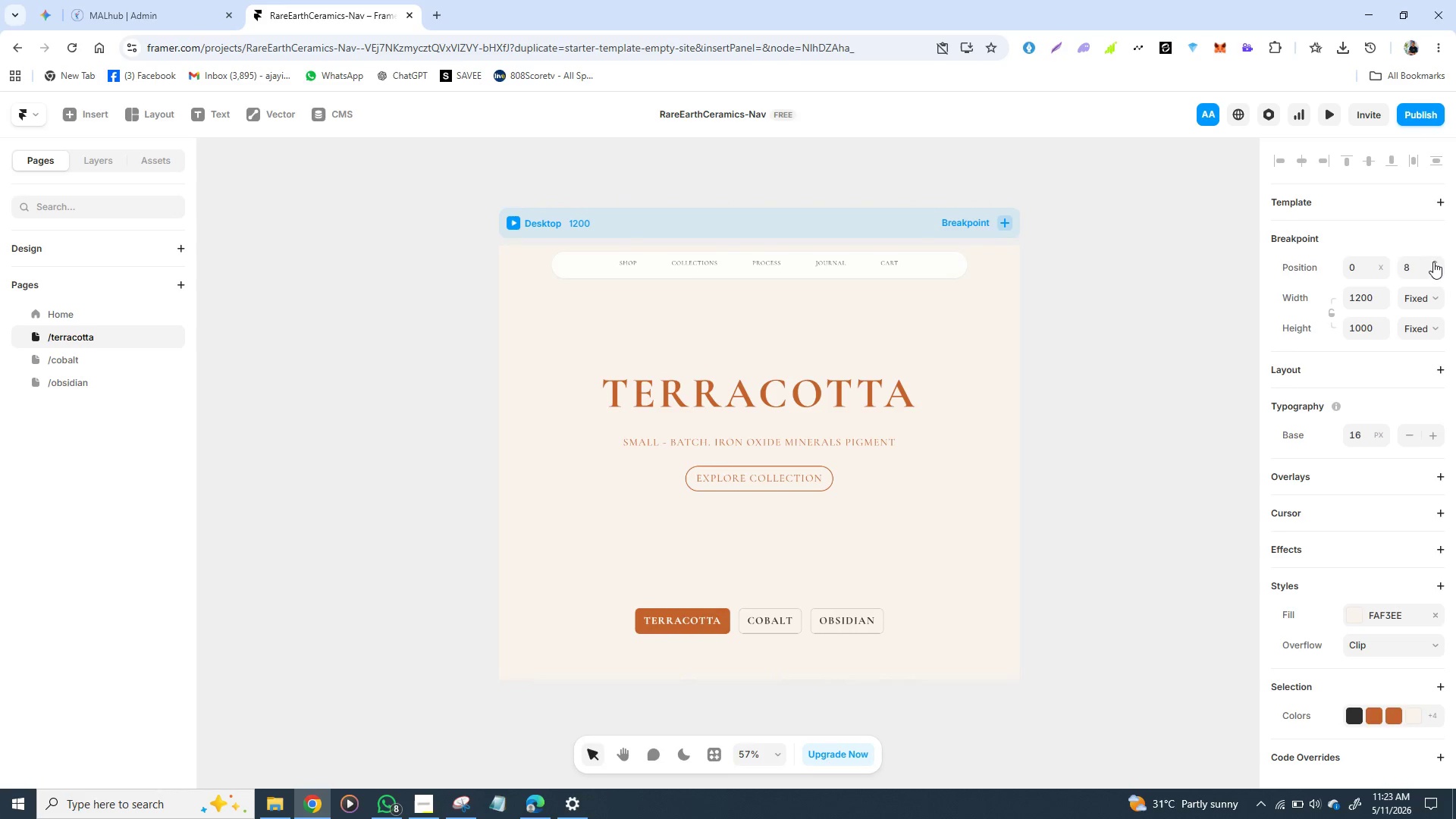 
triple_click([1433, 262])
 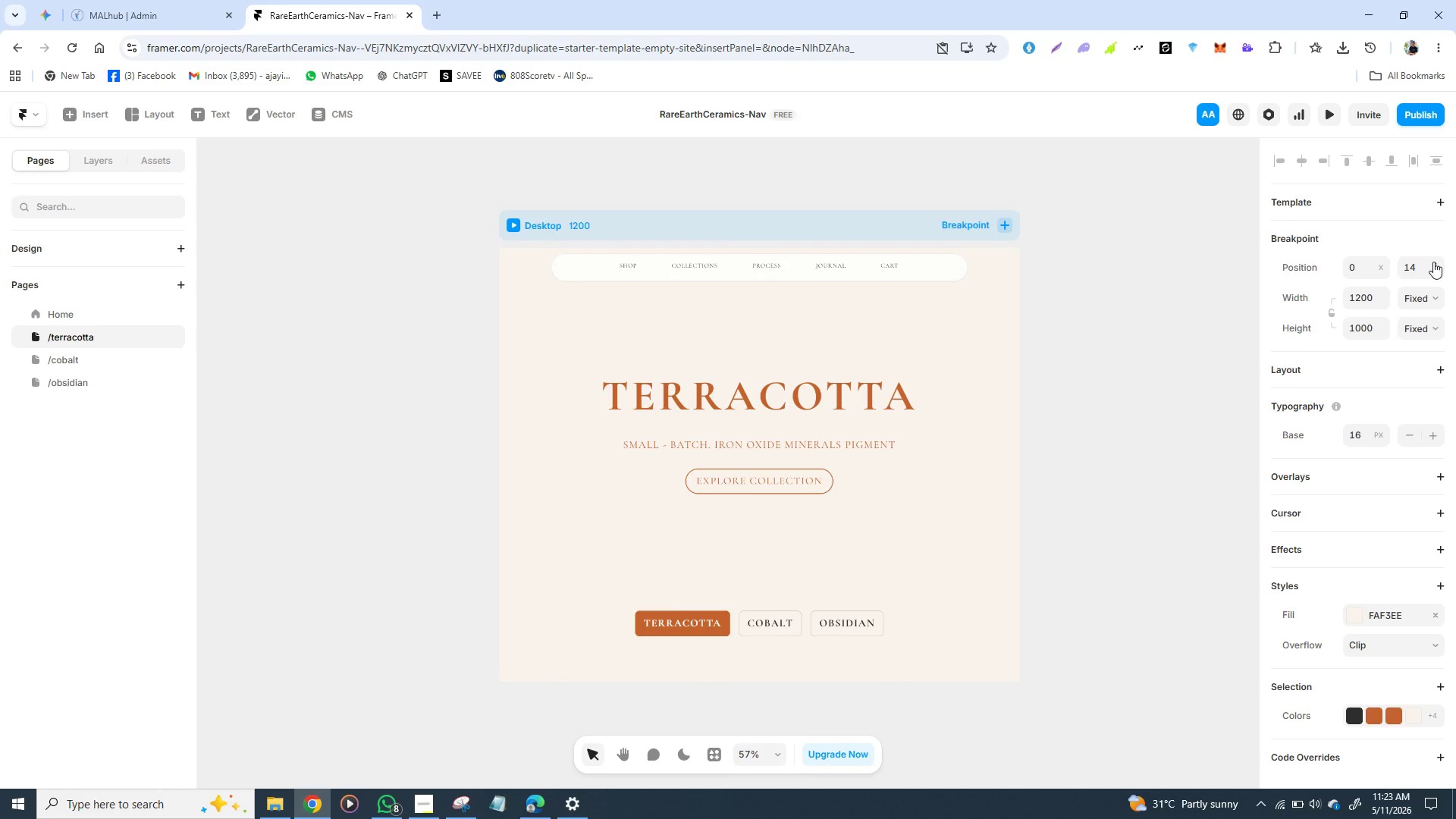 
triple_click([1433, 262])
 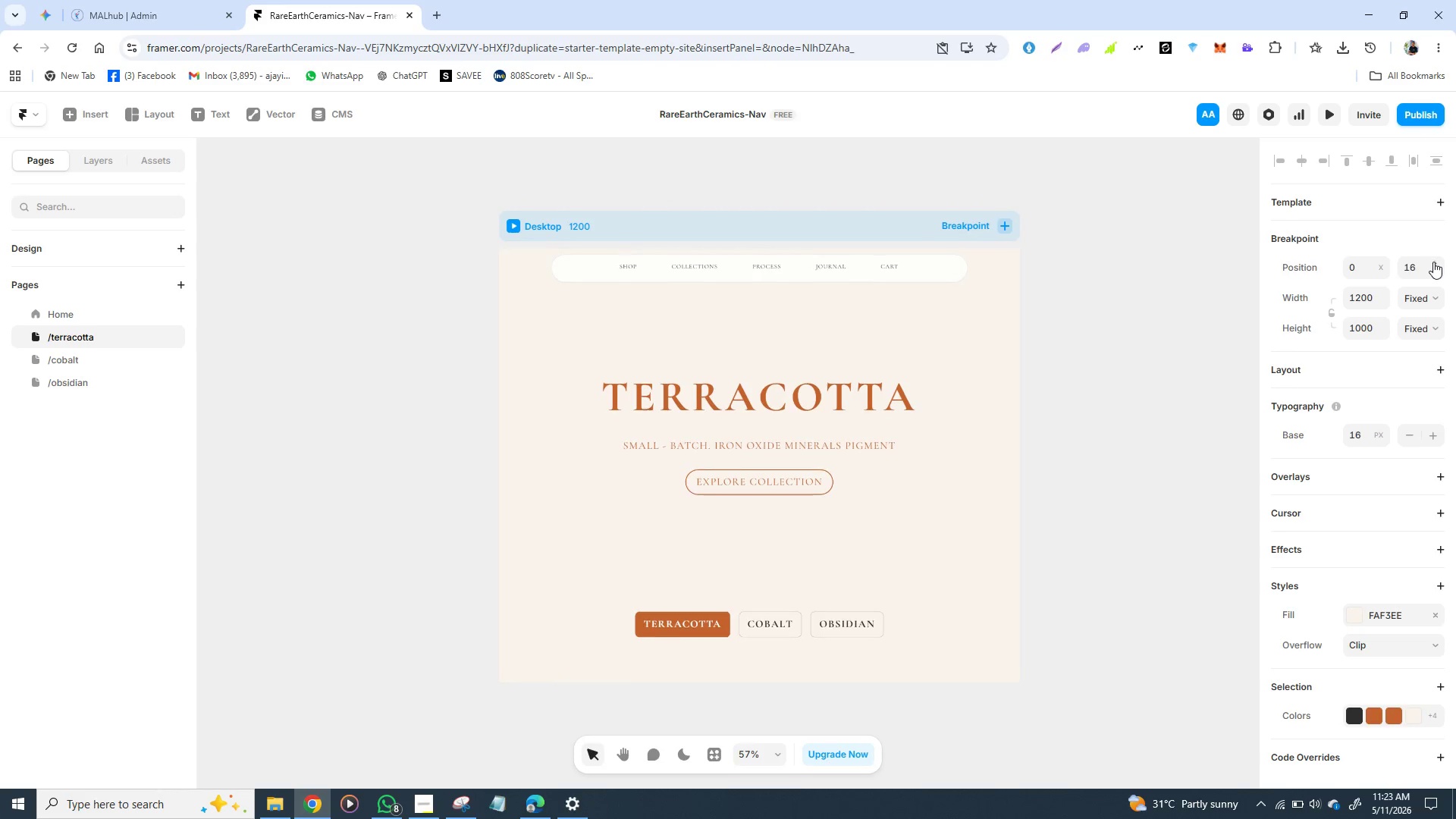 
double_click([1433, 262])
 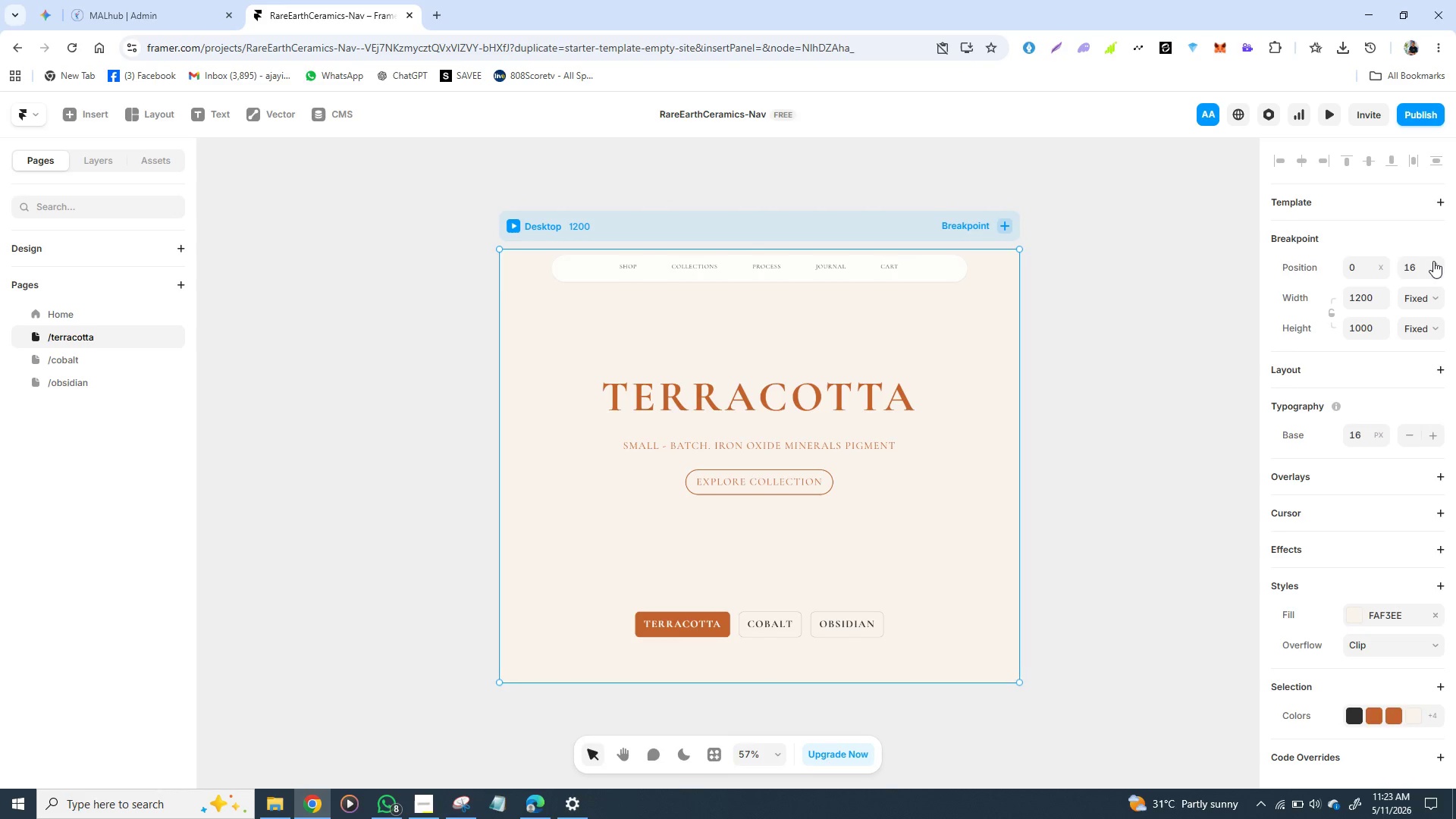 
double_click([1433, 261])
 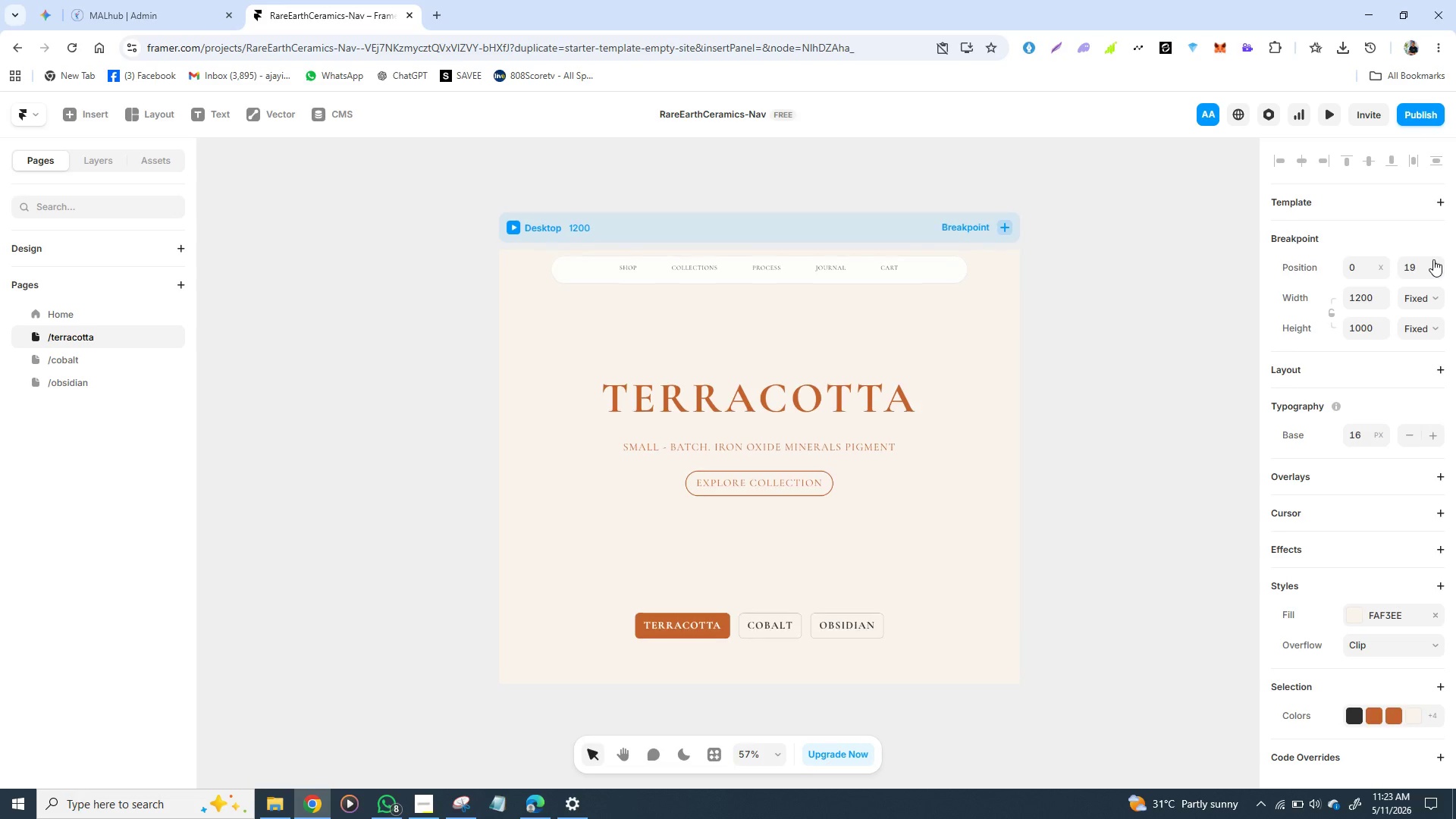 
left_click([1433, 259])
 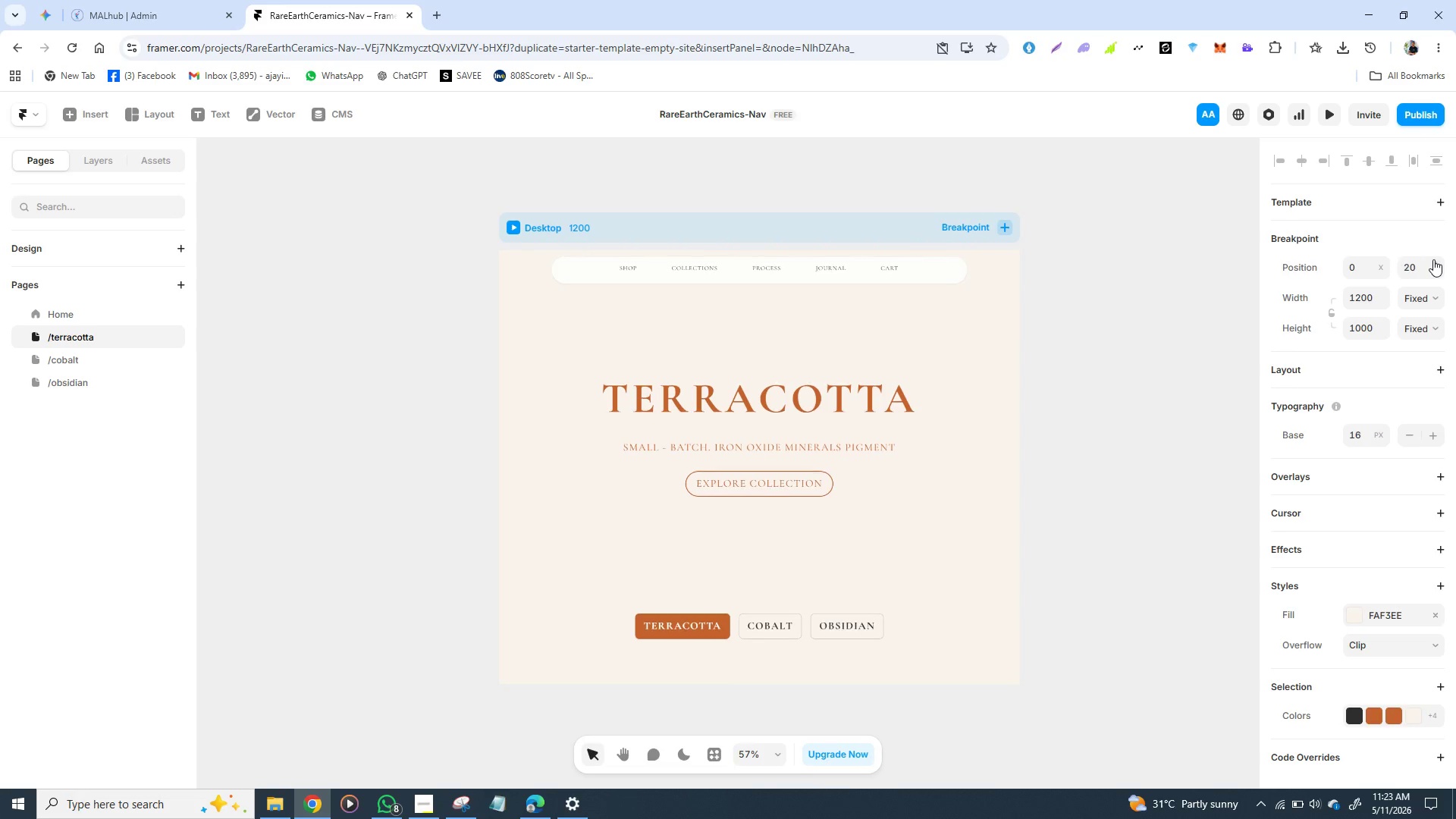 
left_click([1433, 259])
 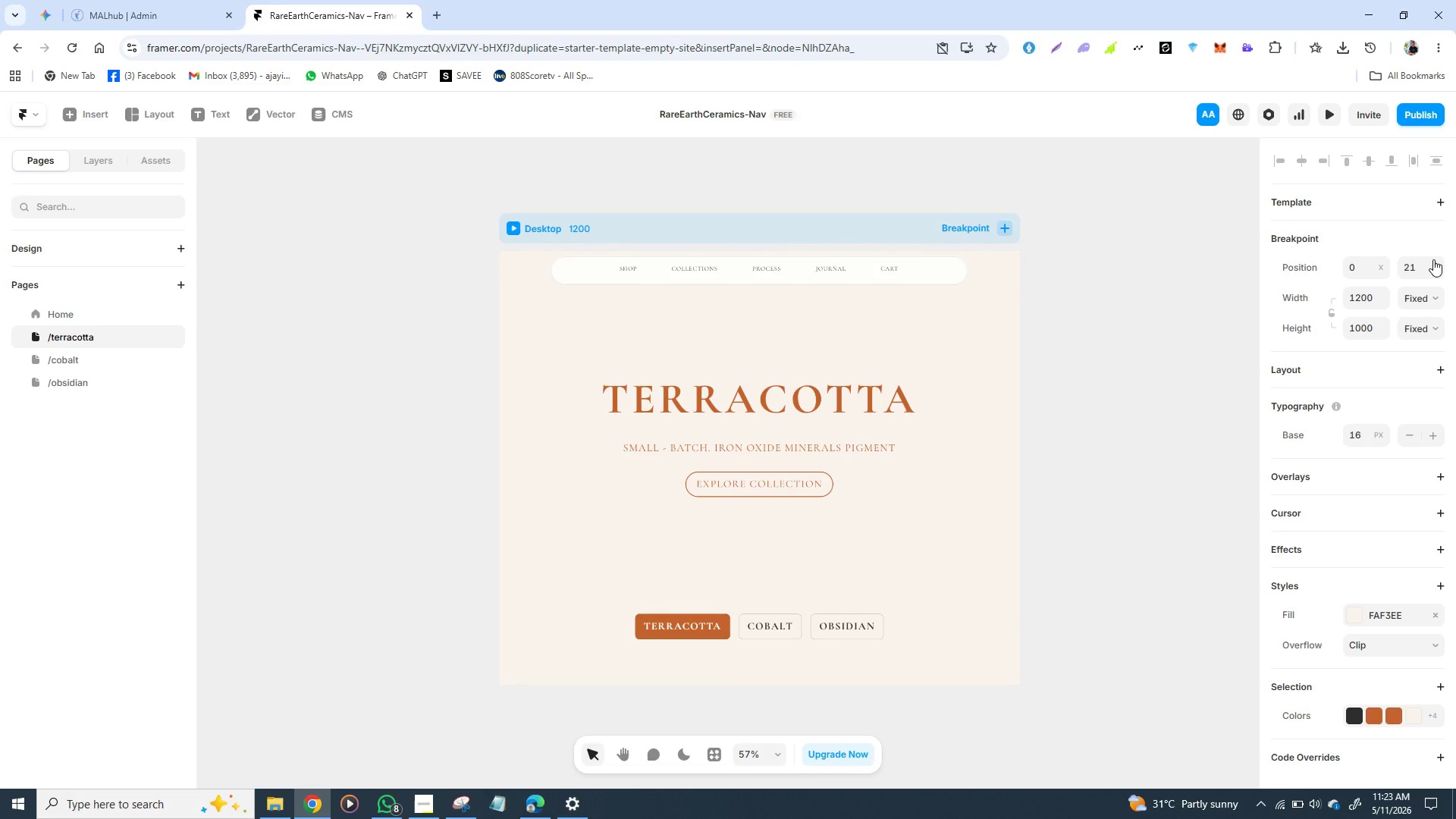 
double_click([1433, 259])
 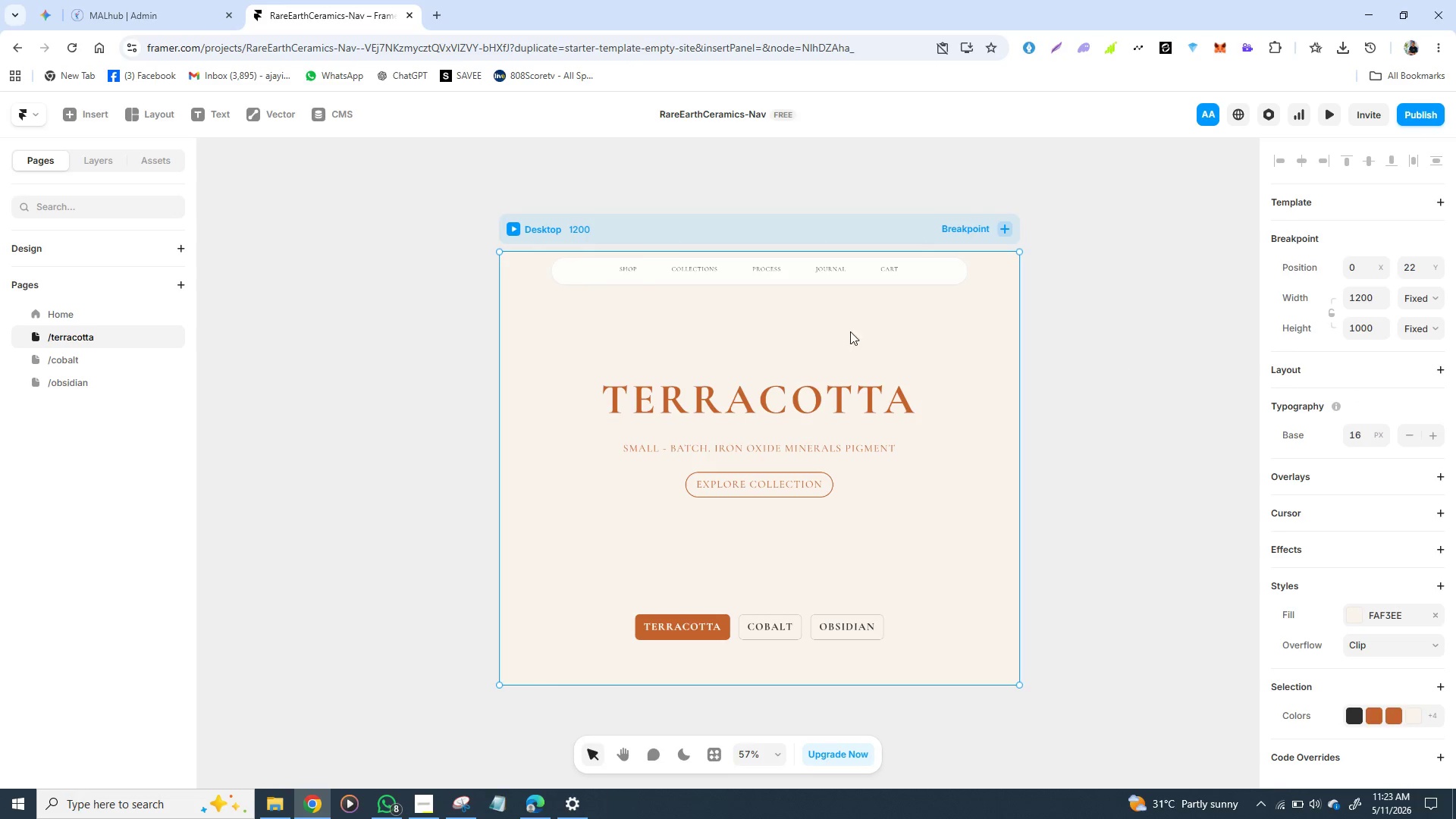 
wait(6.39)
 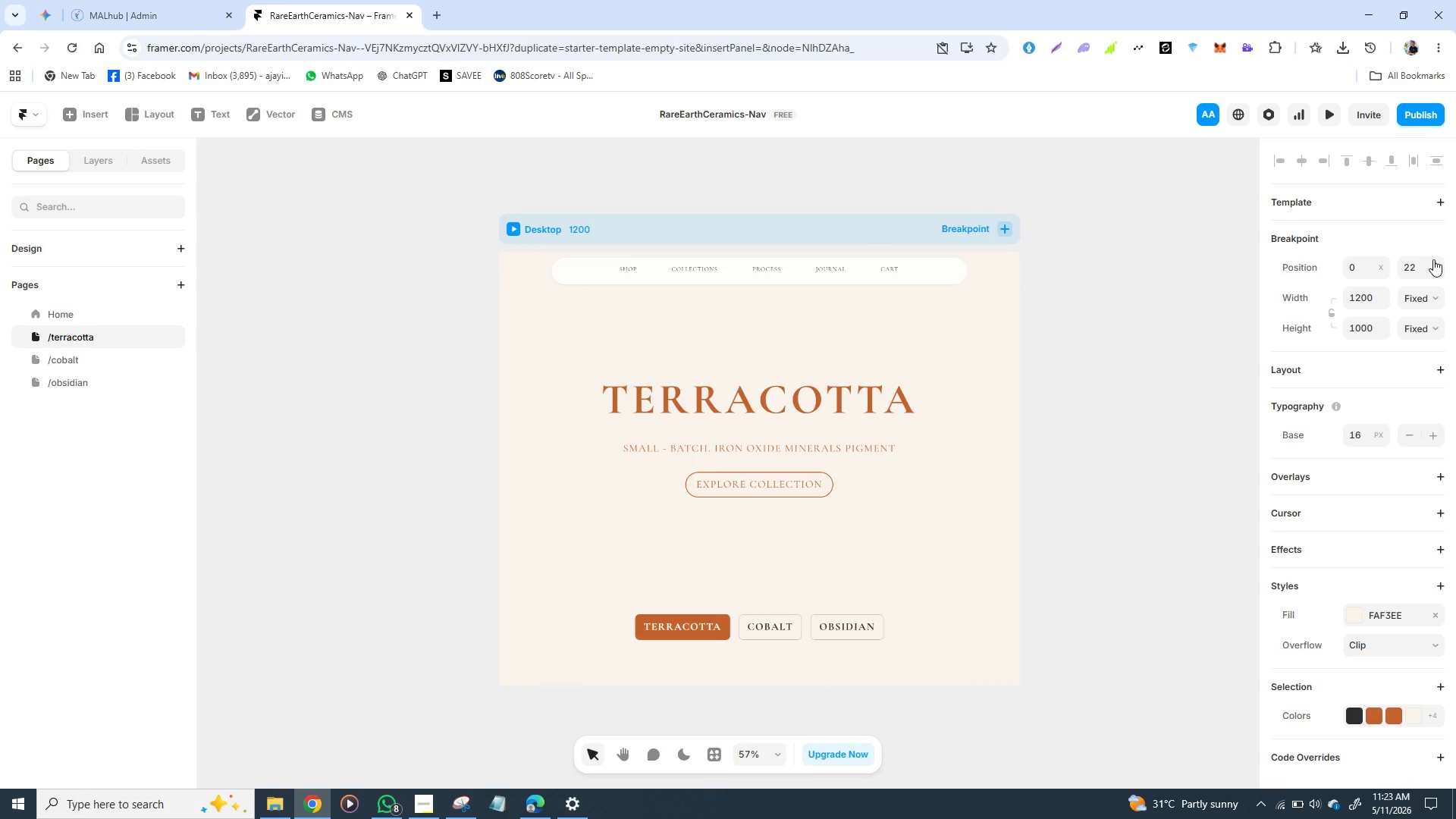 
left_click([509, 228])
 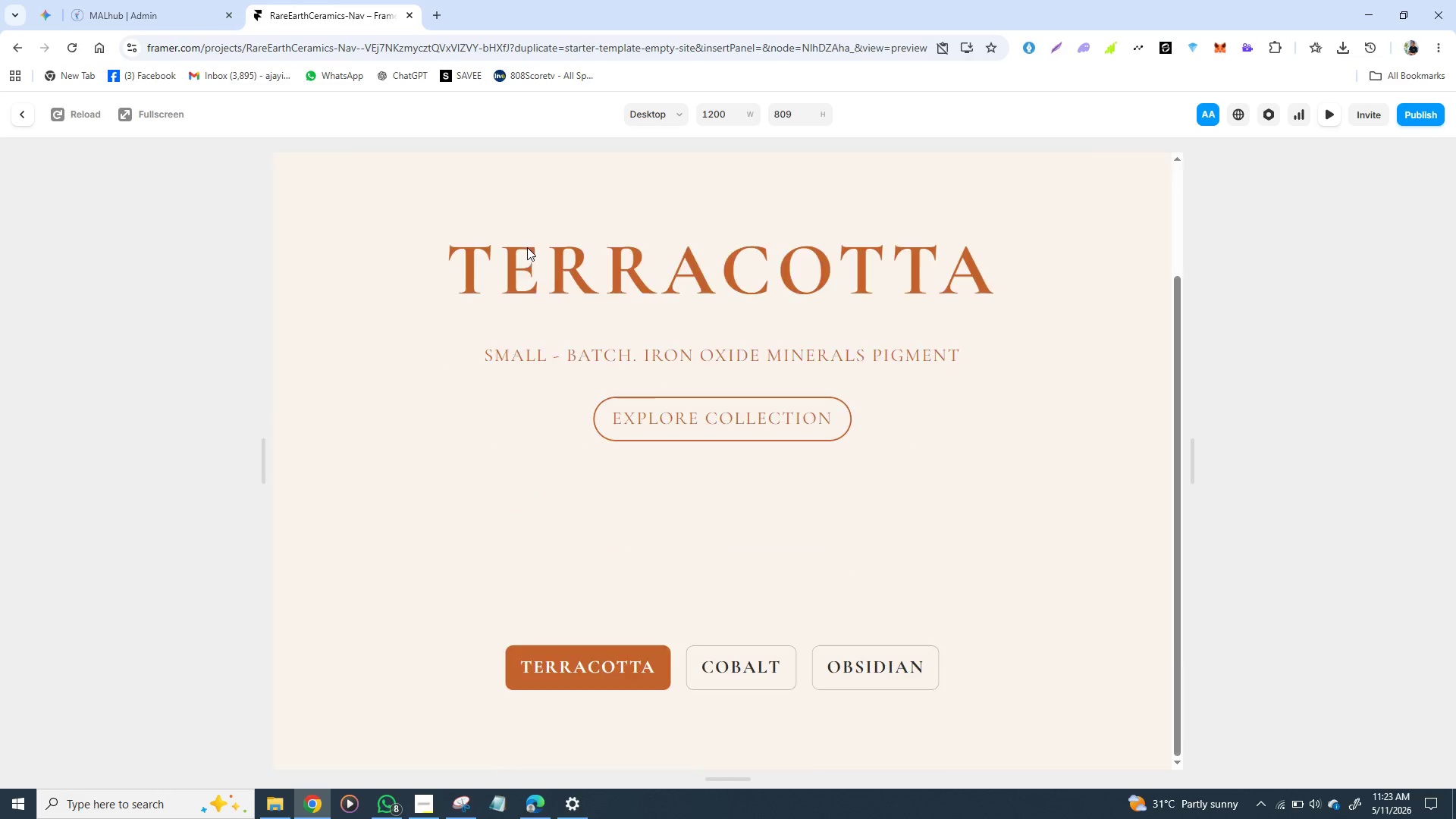 
scroll: coordinate [529, 241], scroll_direction: up, amount: 2.0
 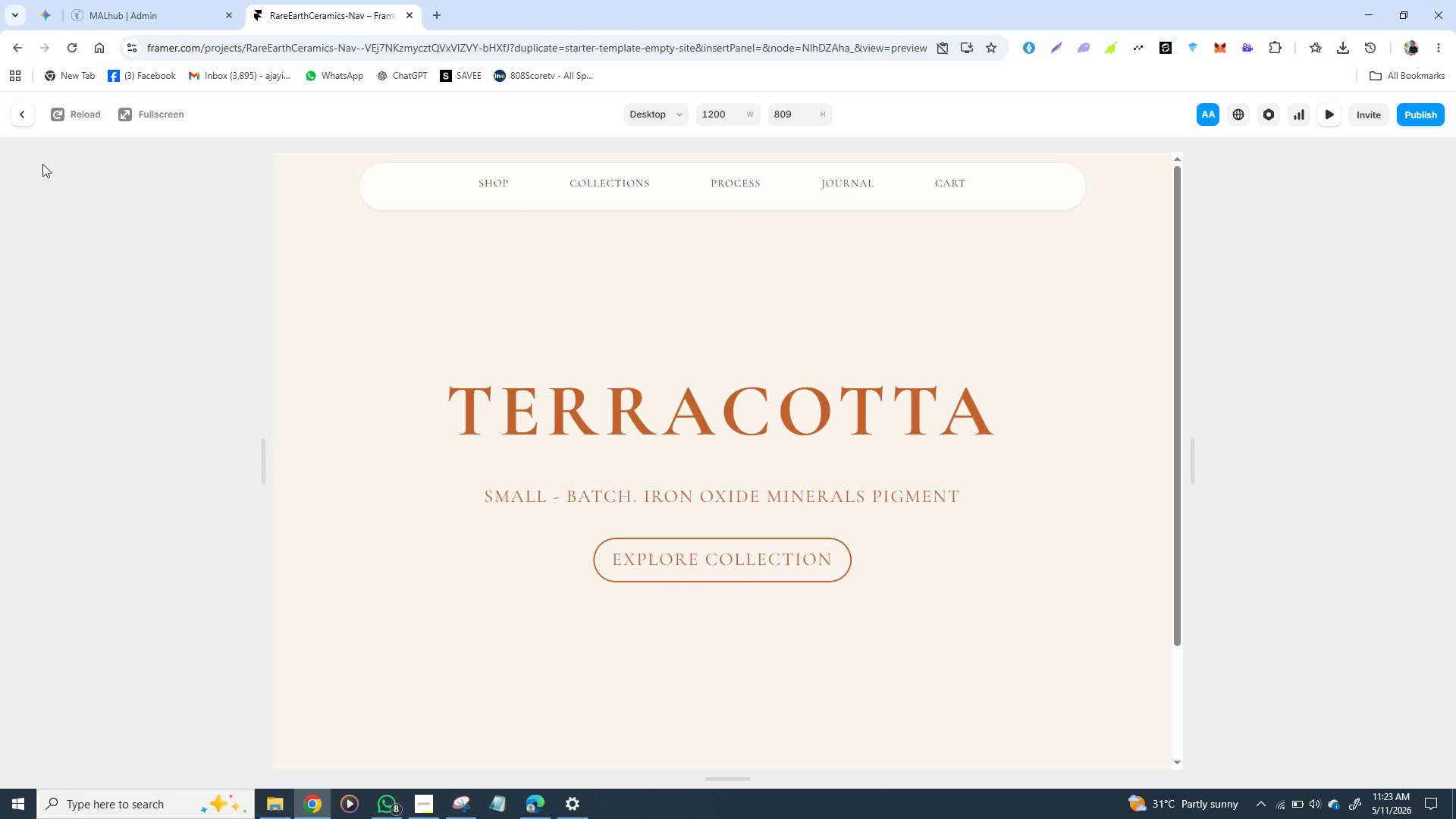 
mouse_move([46, 132])
 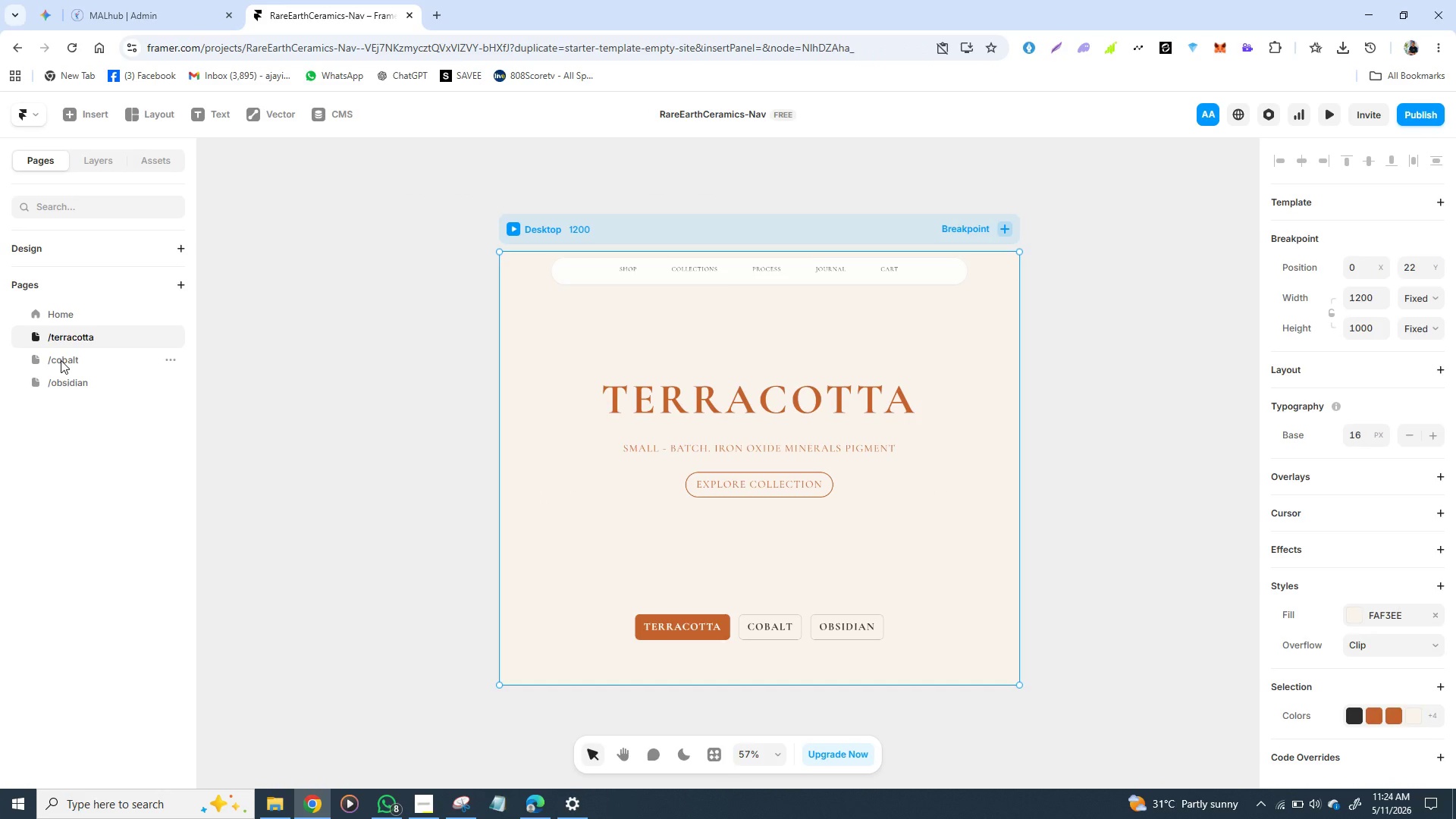 
wait(8.15)
 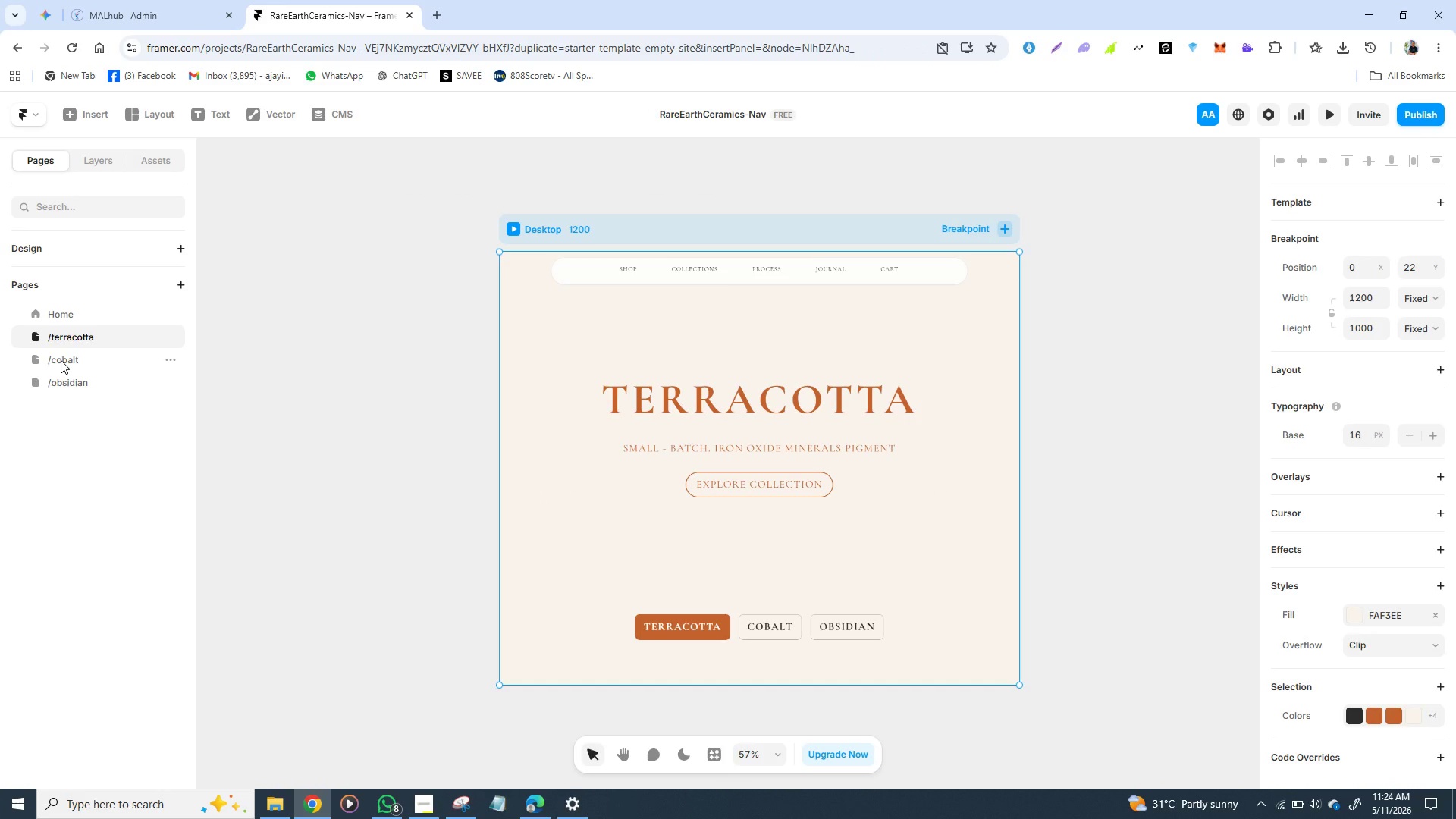 
left_click([1408, 268])
 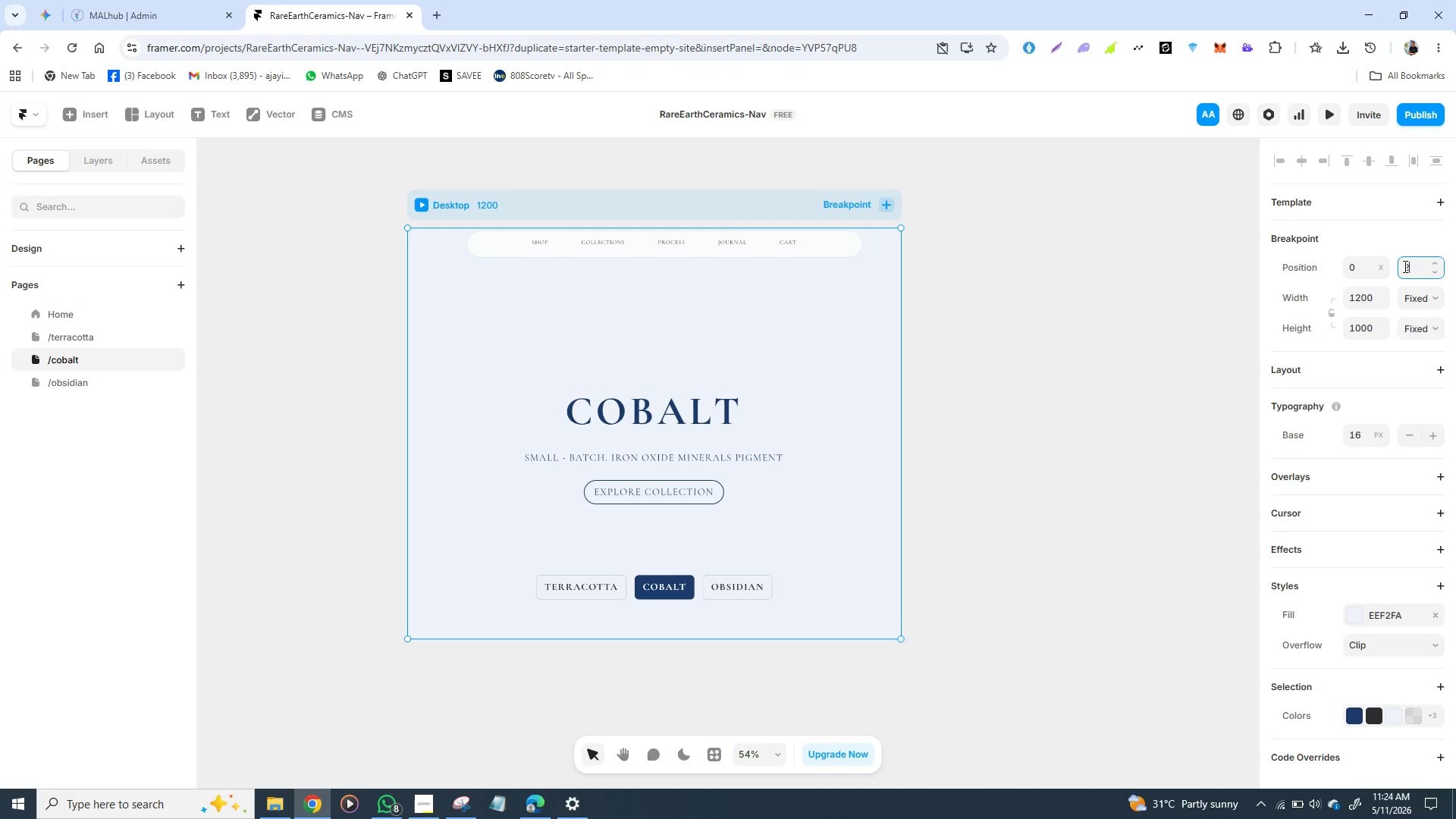 
type(24)
 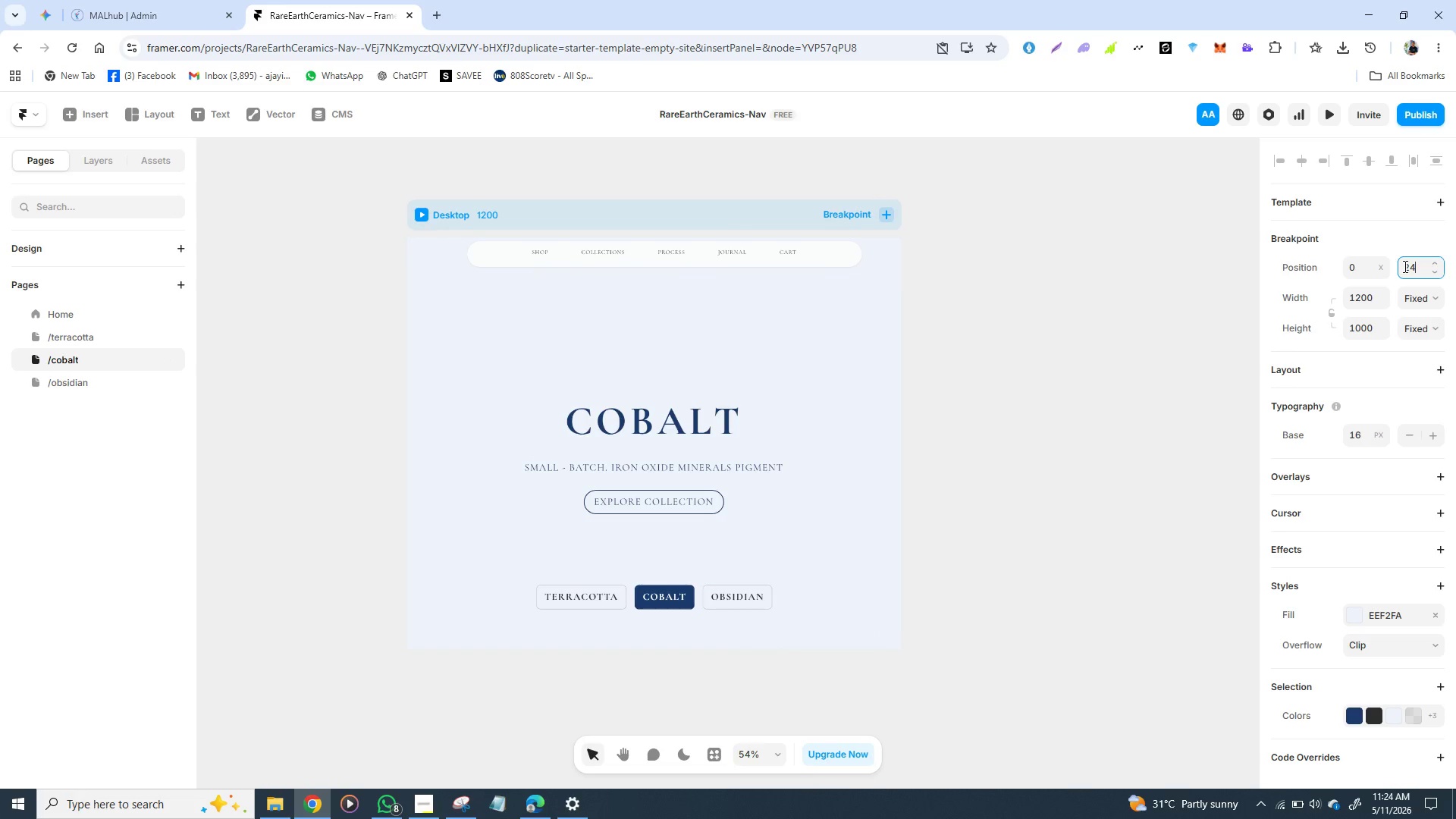 
key(Enter)
 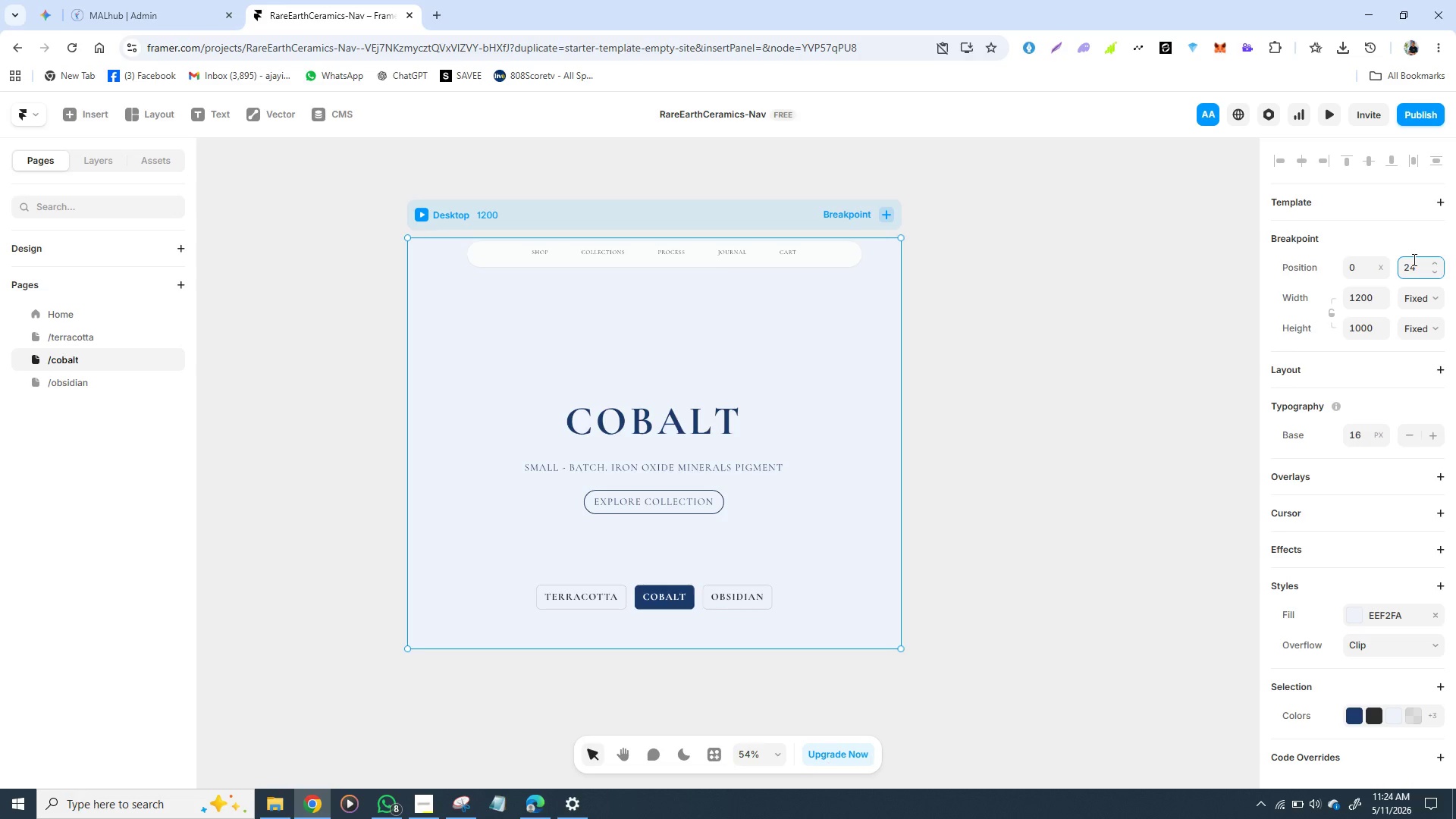 
wait(6.39)
 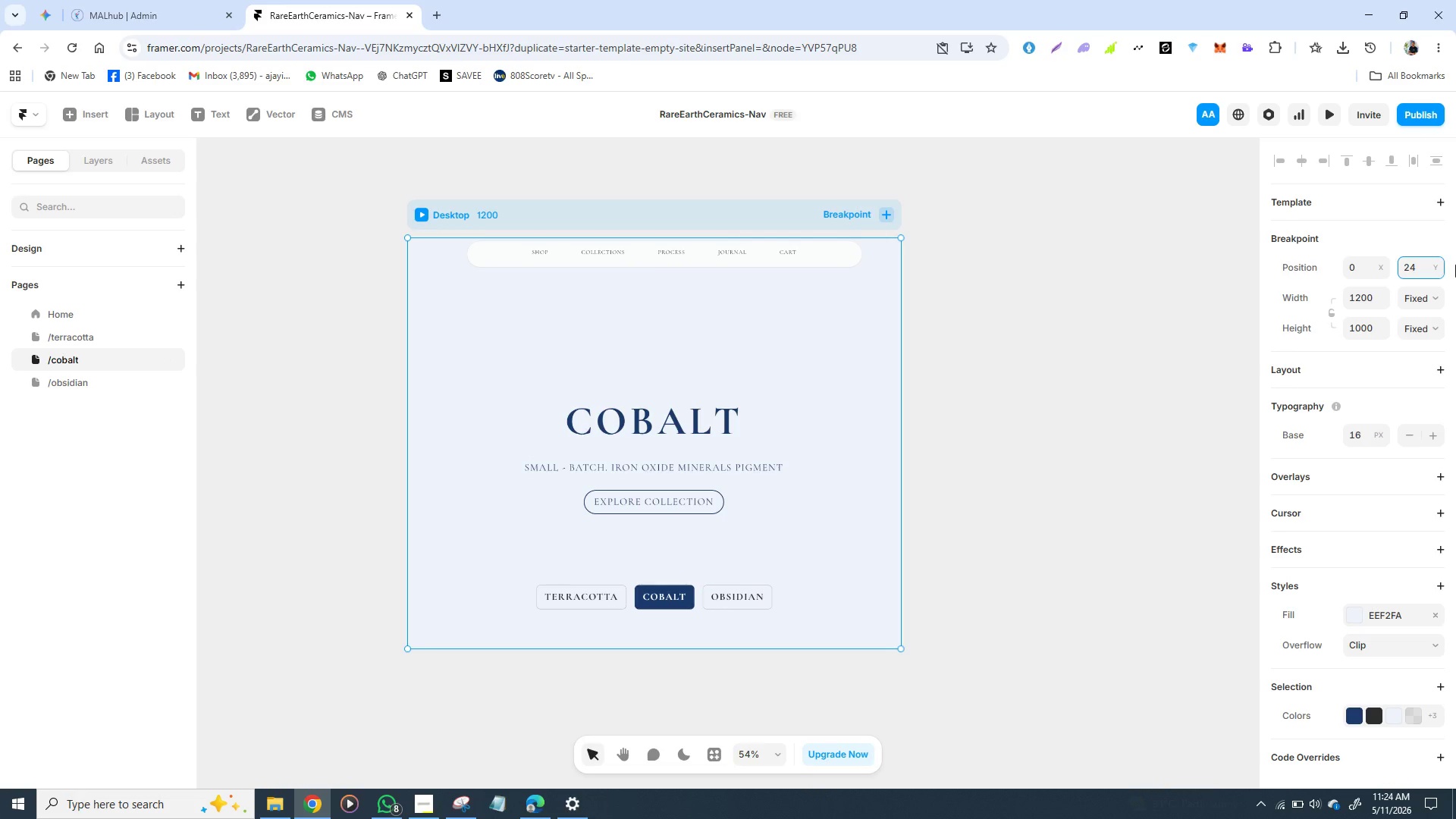 
double_click([1413, 259])
 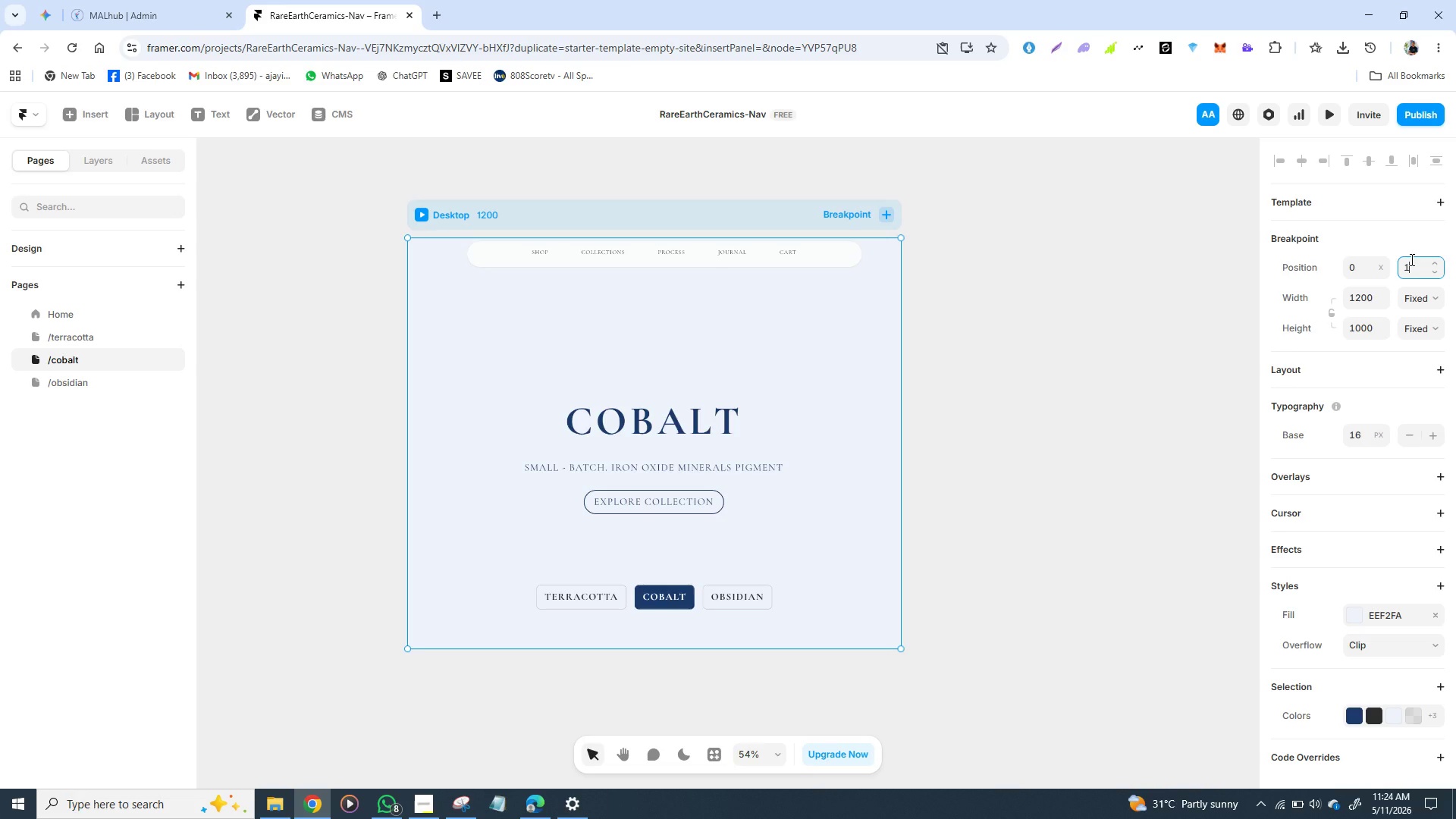 
type(16)
 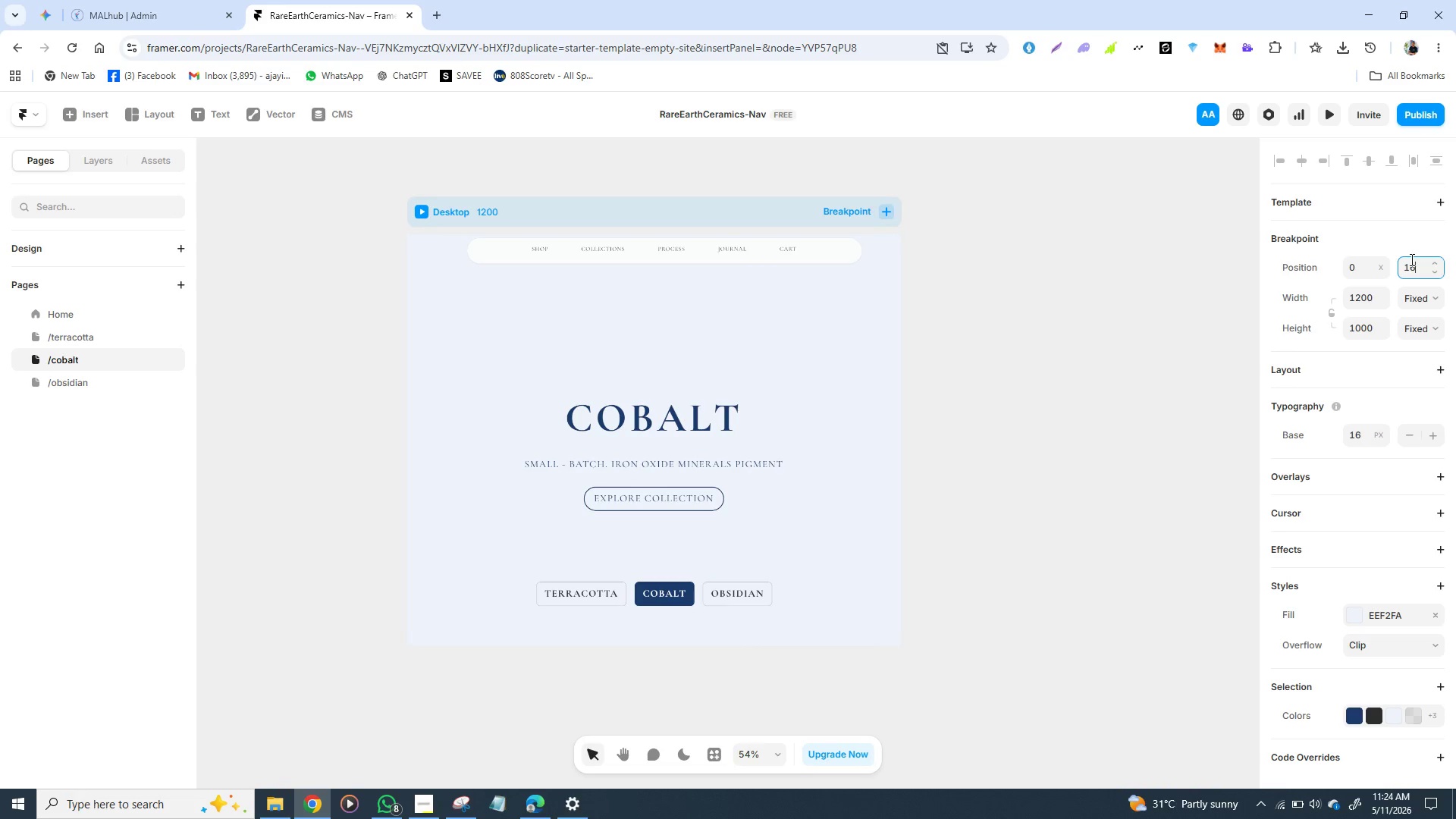 
key(Enter)
 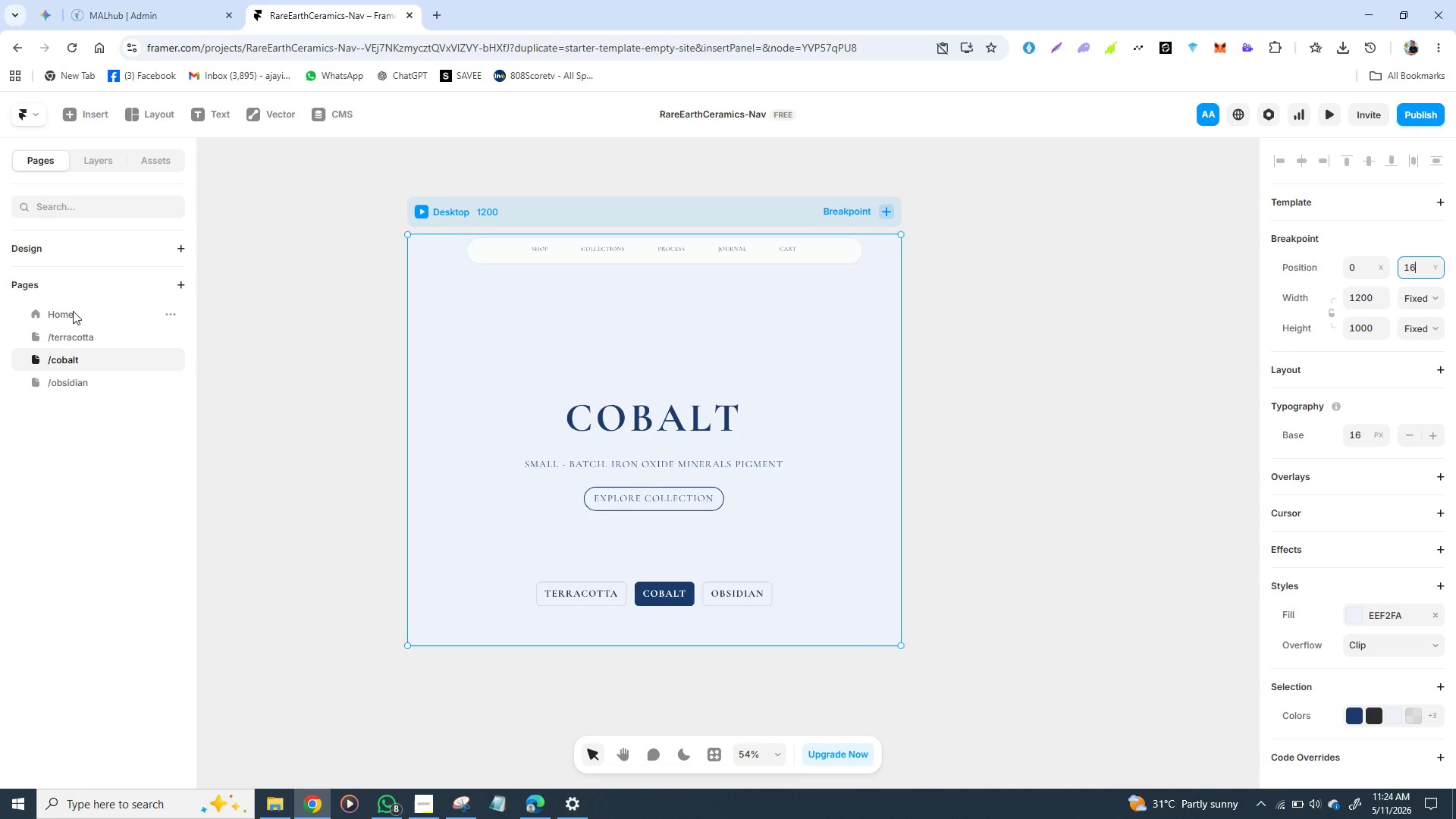 
left_click([73, 313])
 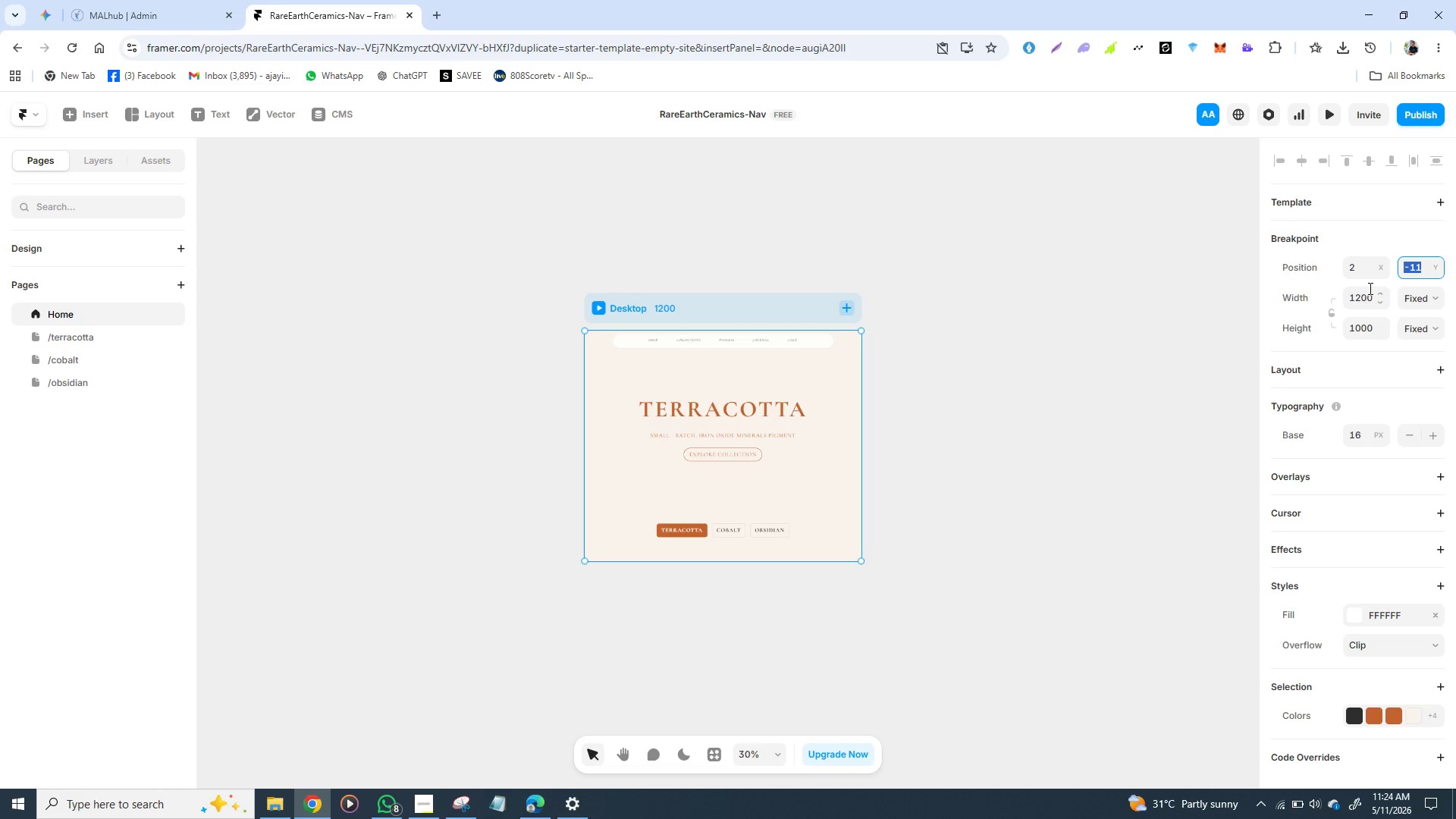 
wait(5.36)
 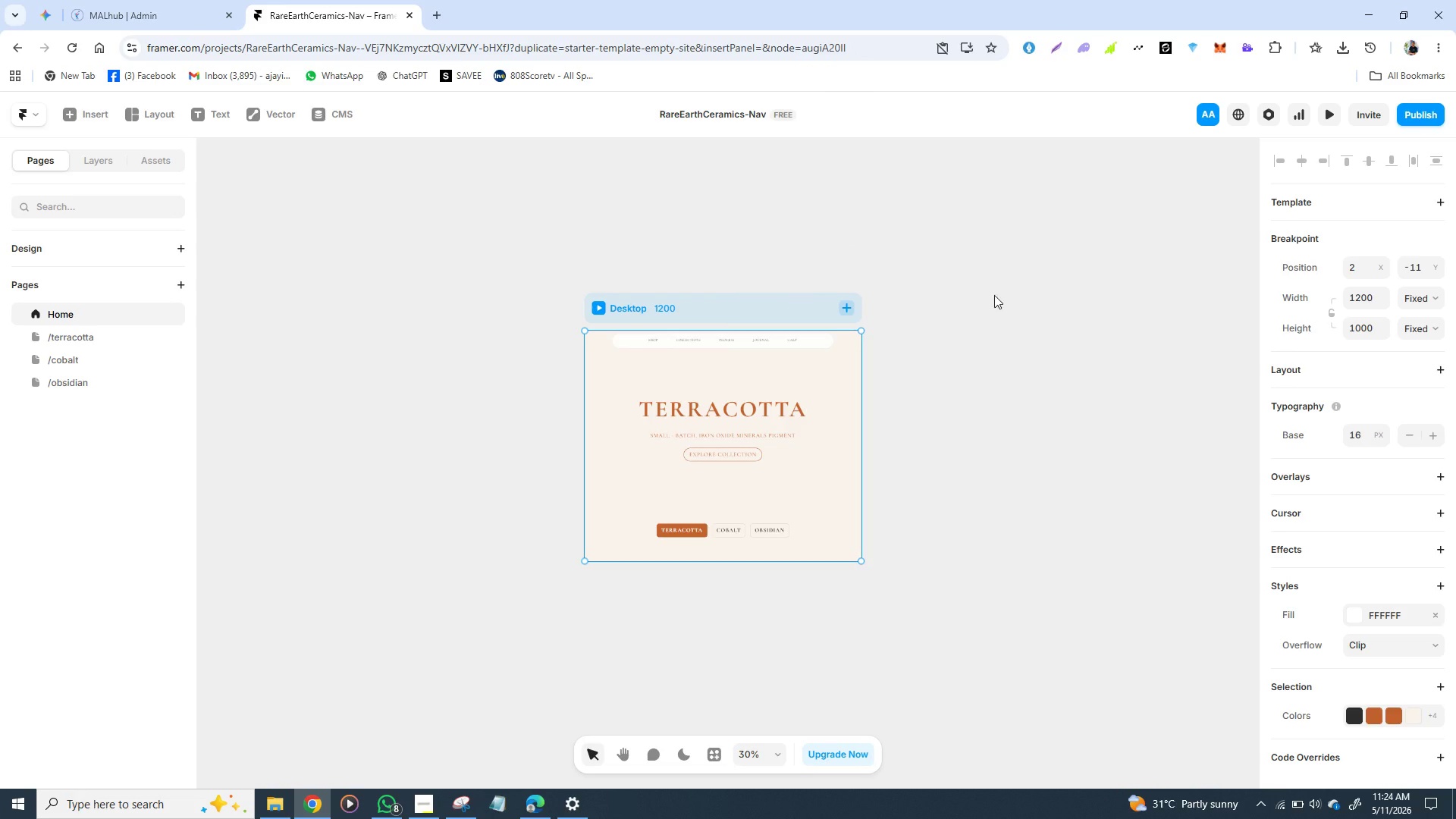 
type(16)
 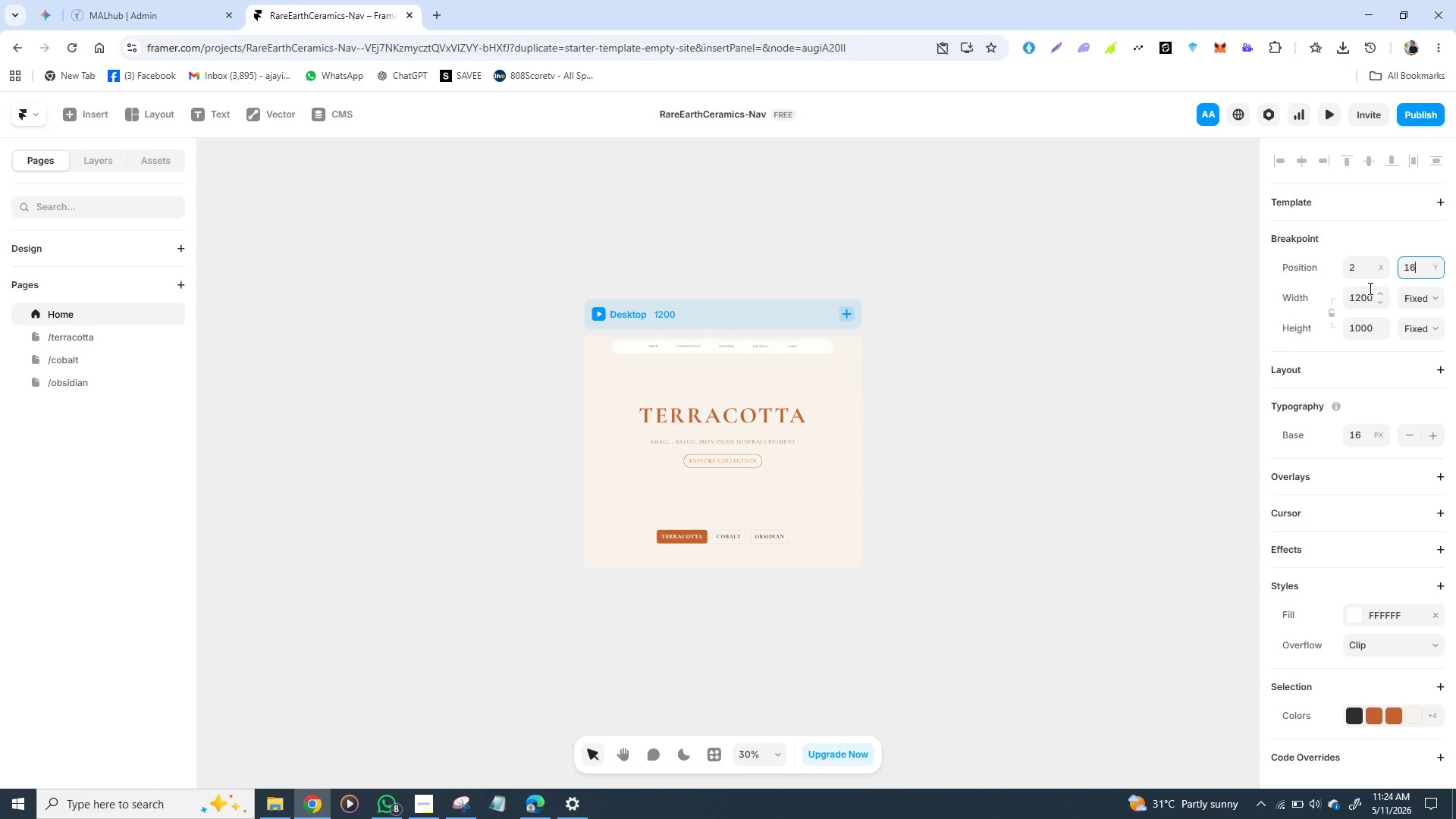 
key(Enter)
 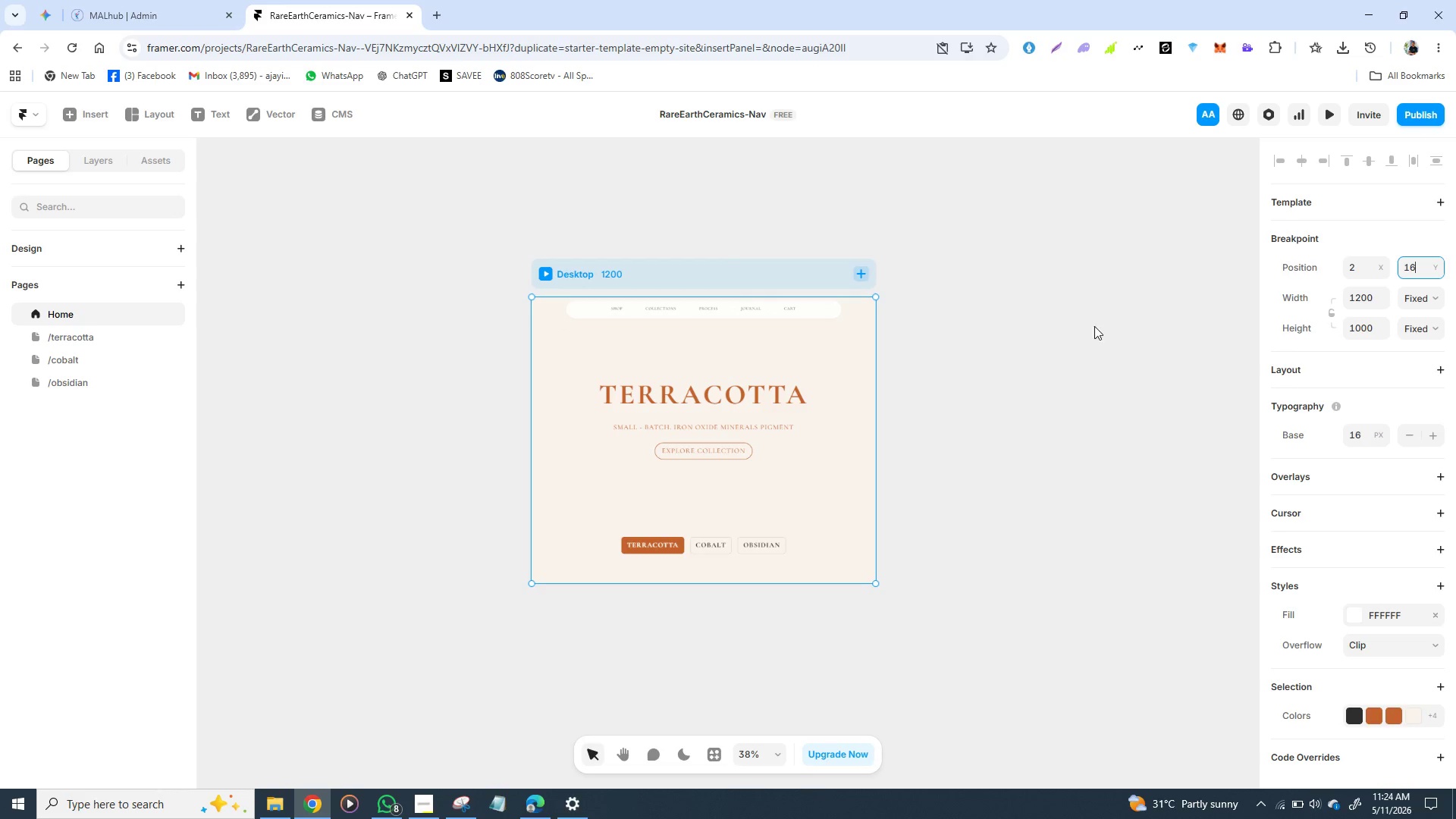 
wait(6.92)
 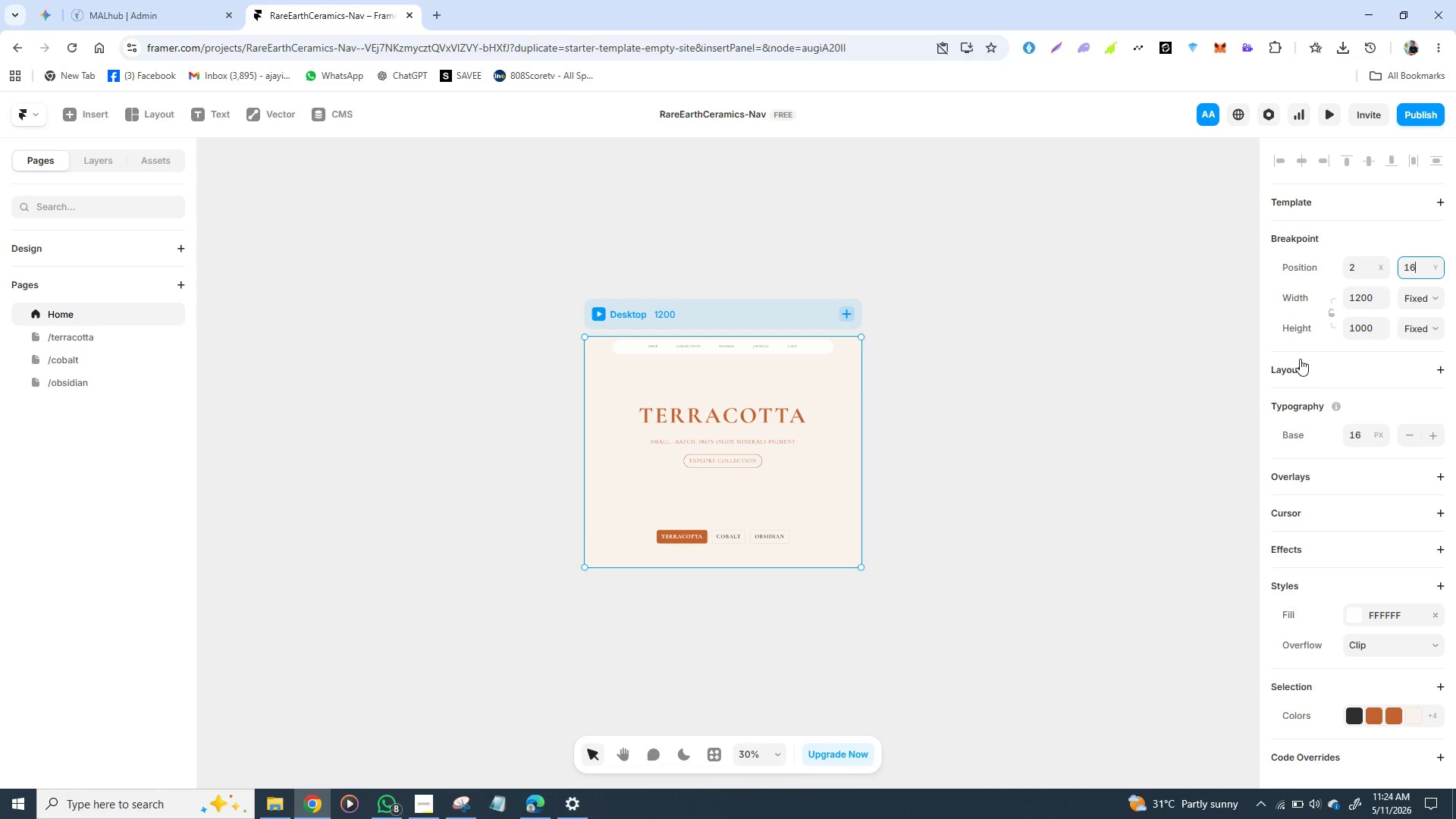 
left_click([1348, 262])
 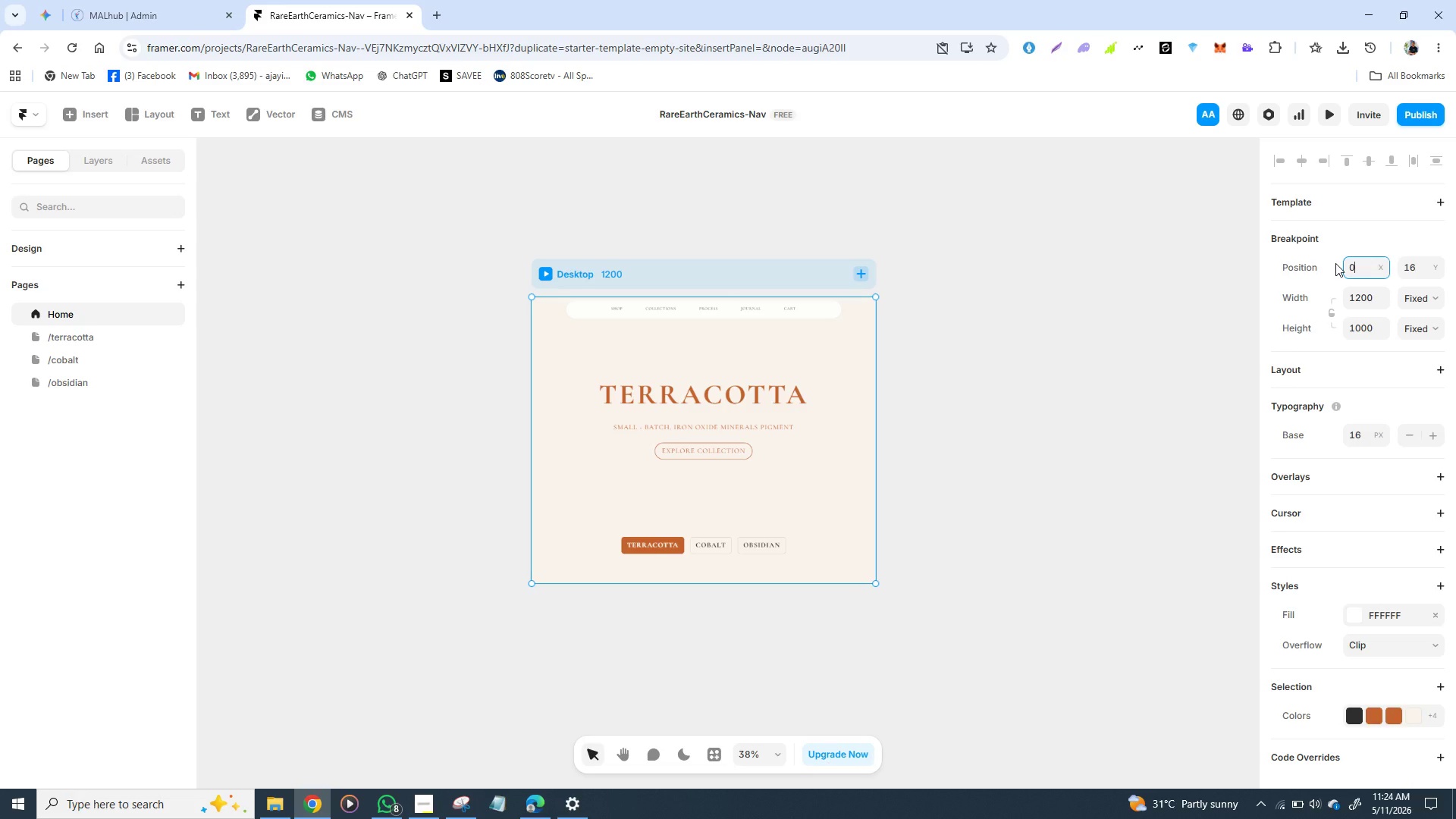 
key(0)
 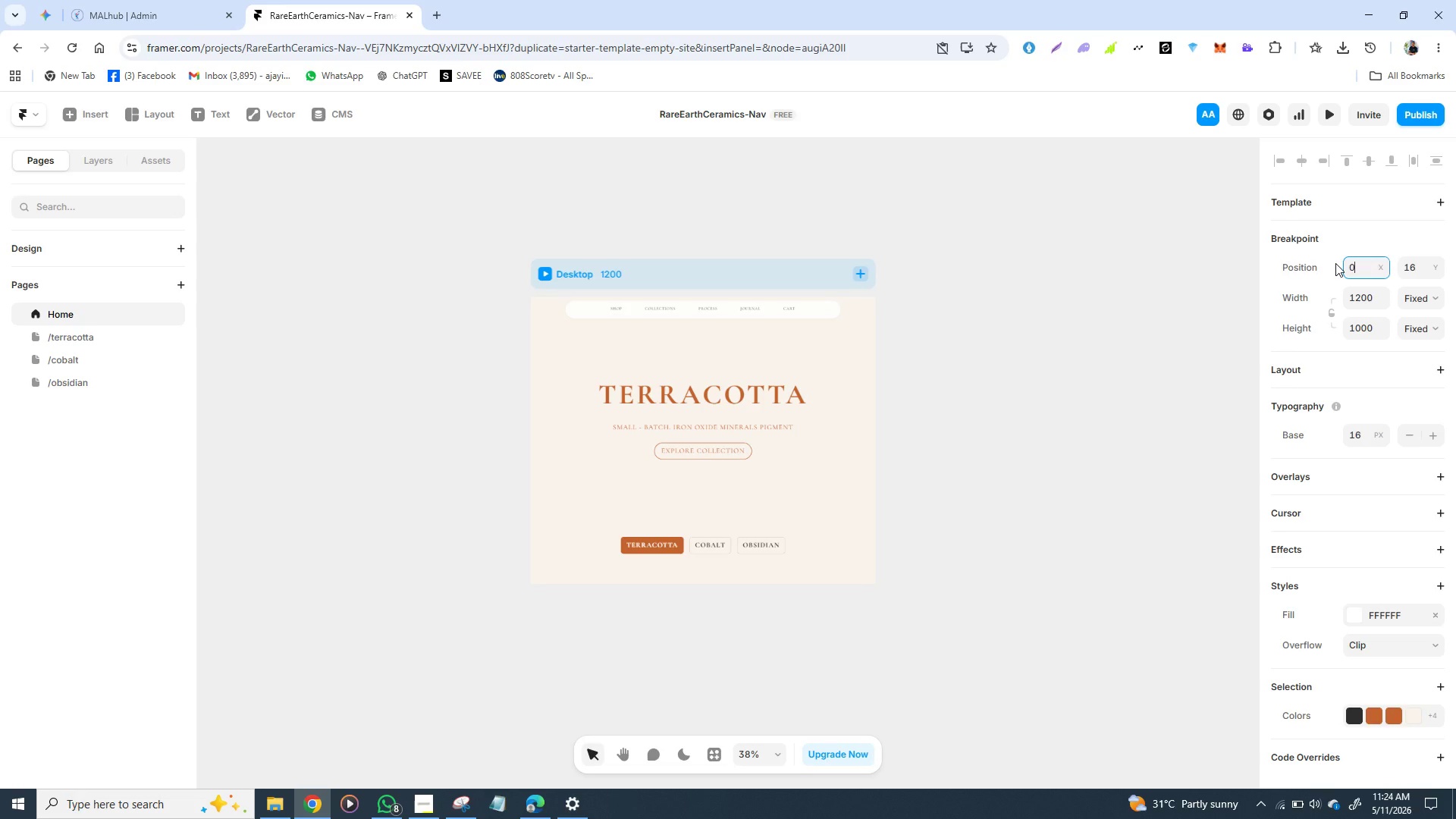 
key(Enter)
 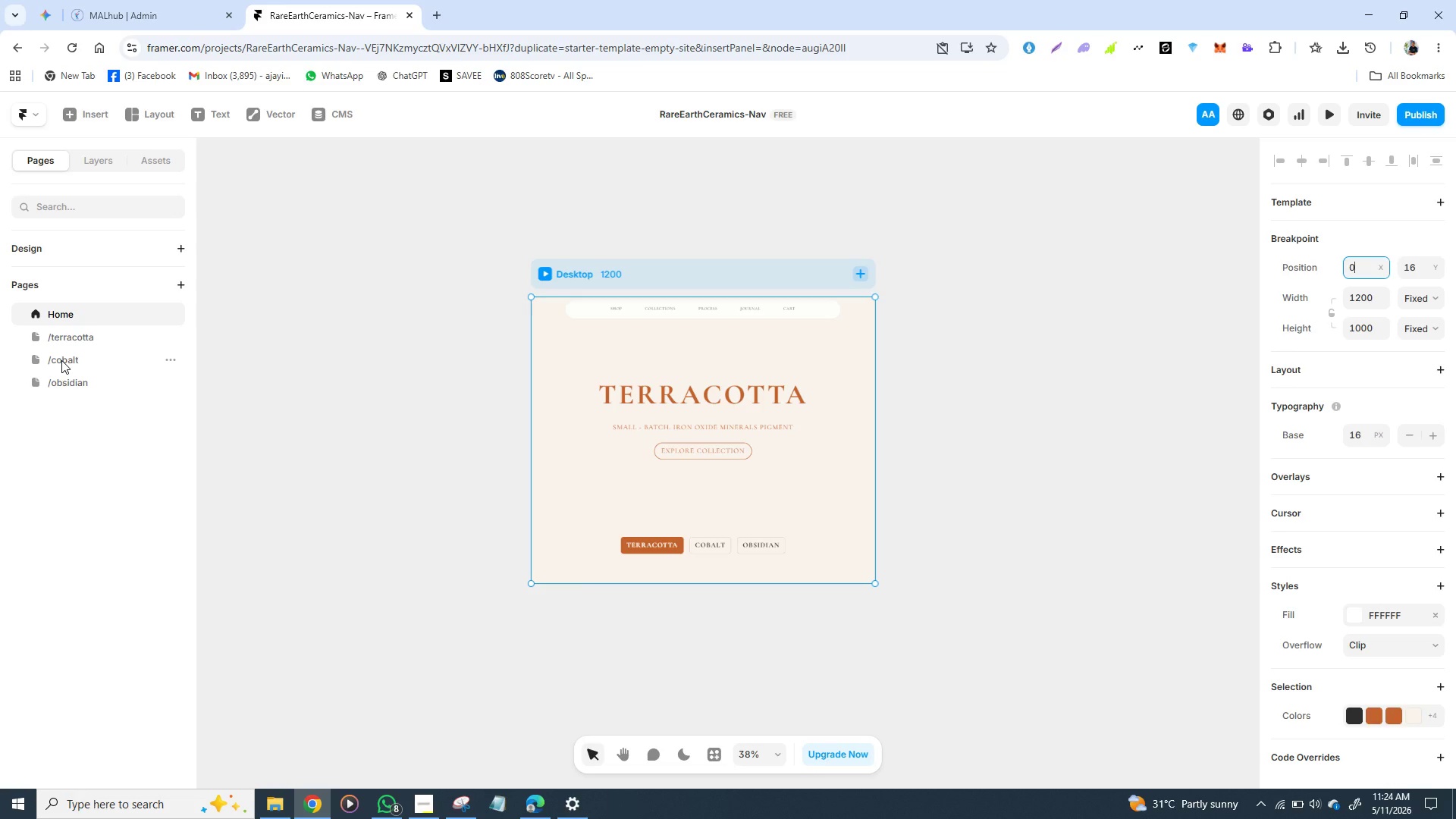 
left_click([62, 359])
 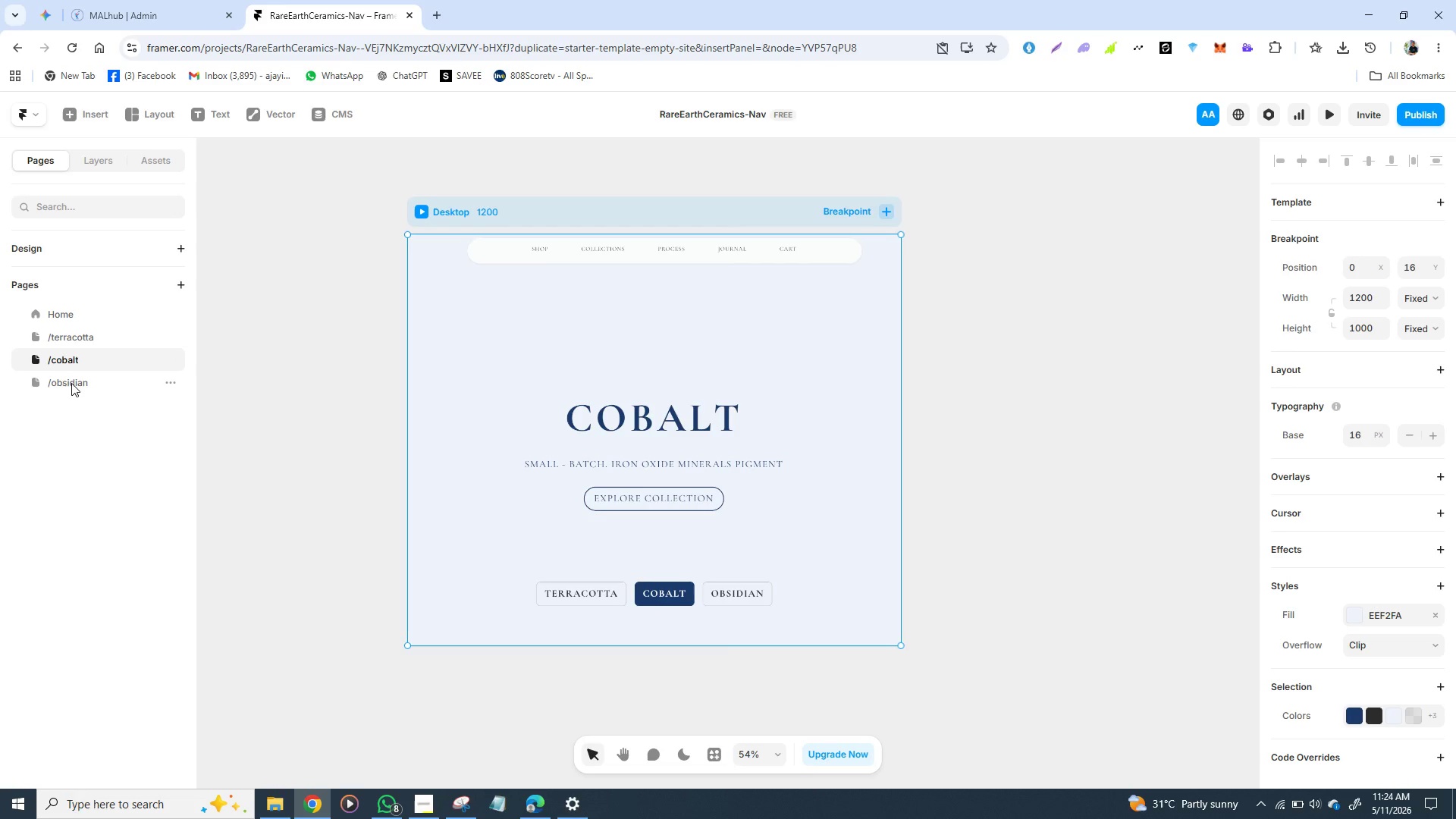 
left_click([71, 385])
 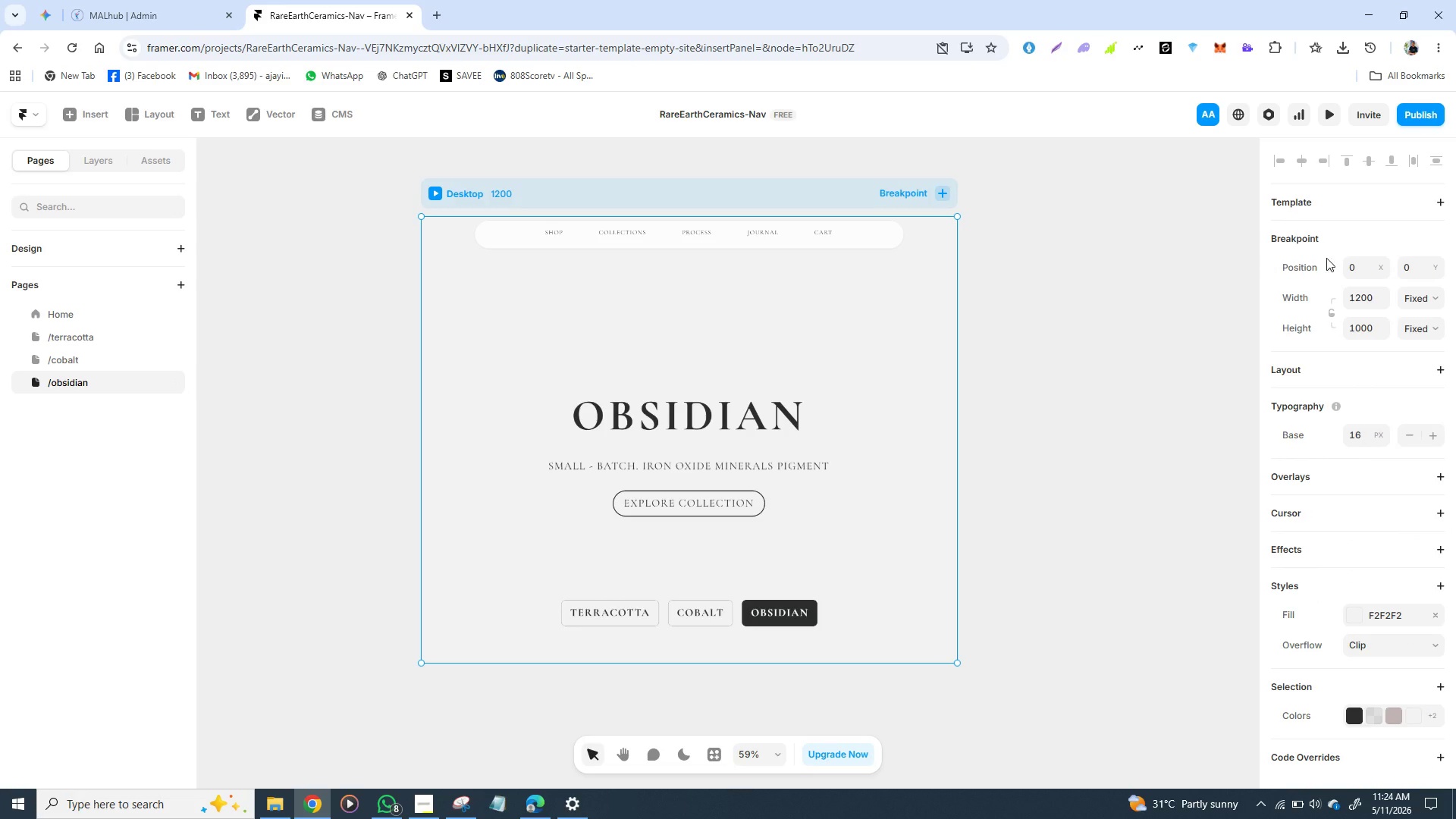 
wait(6.75)
 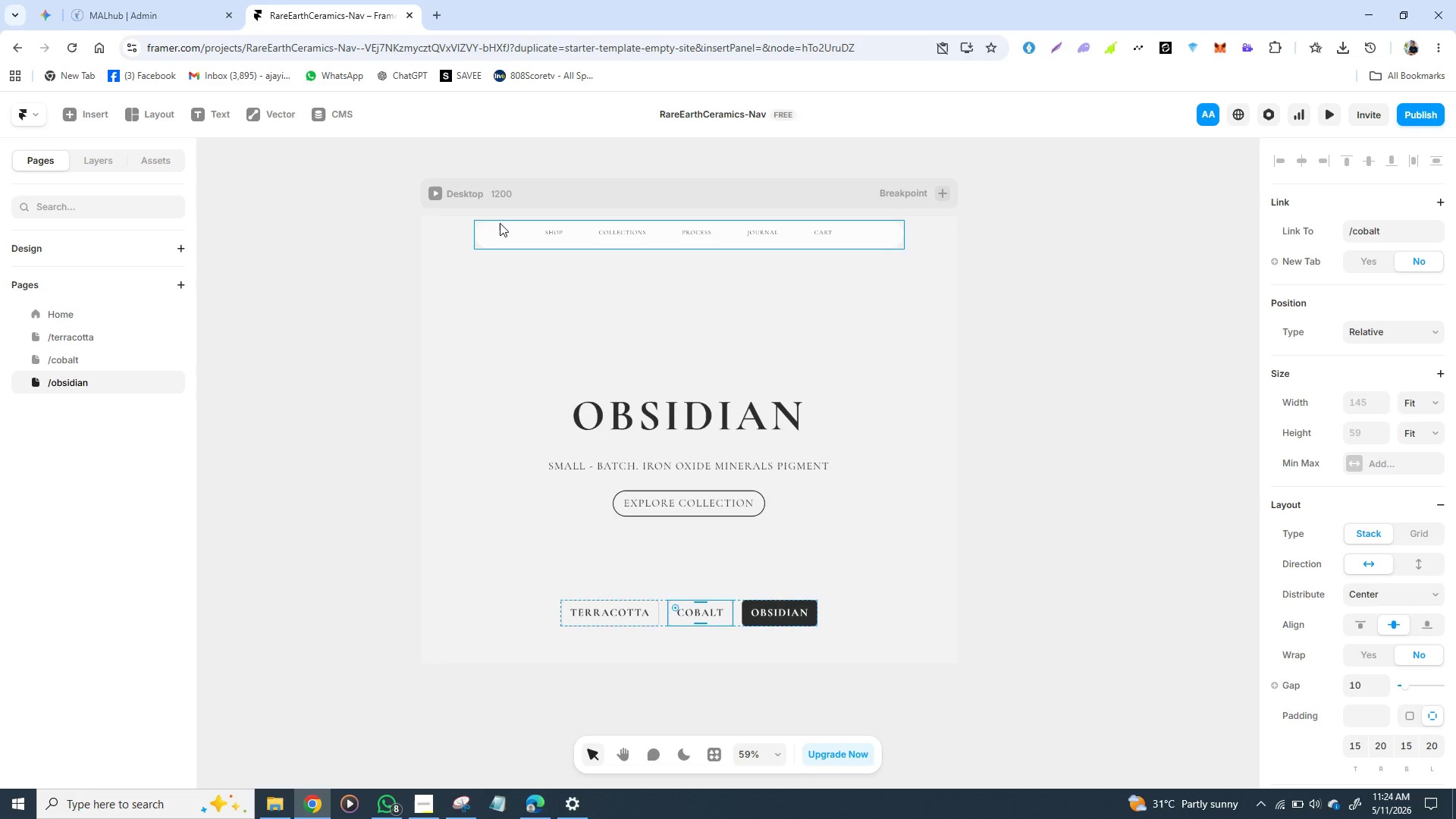 
left_click([1413, 267])
 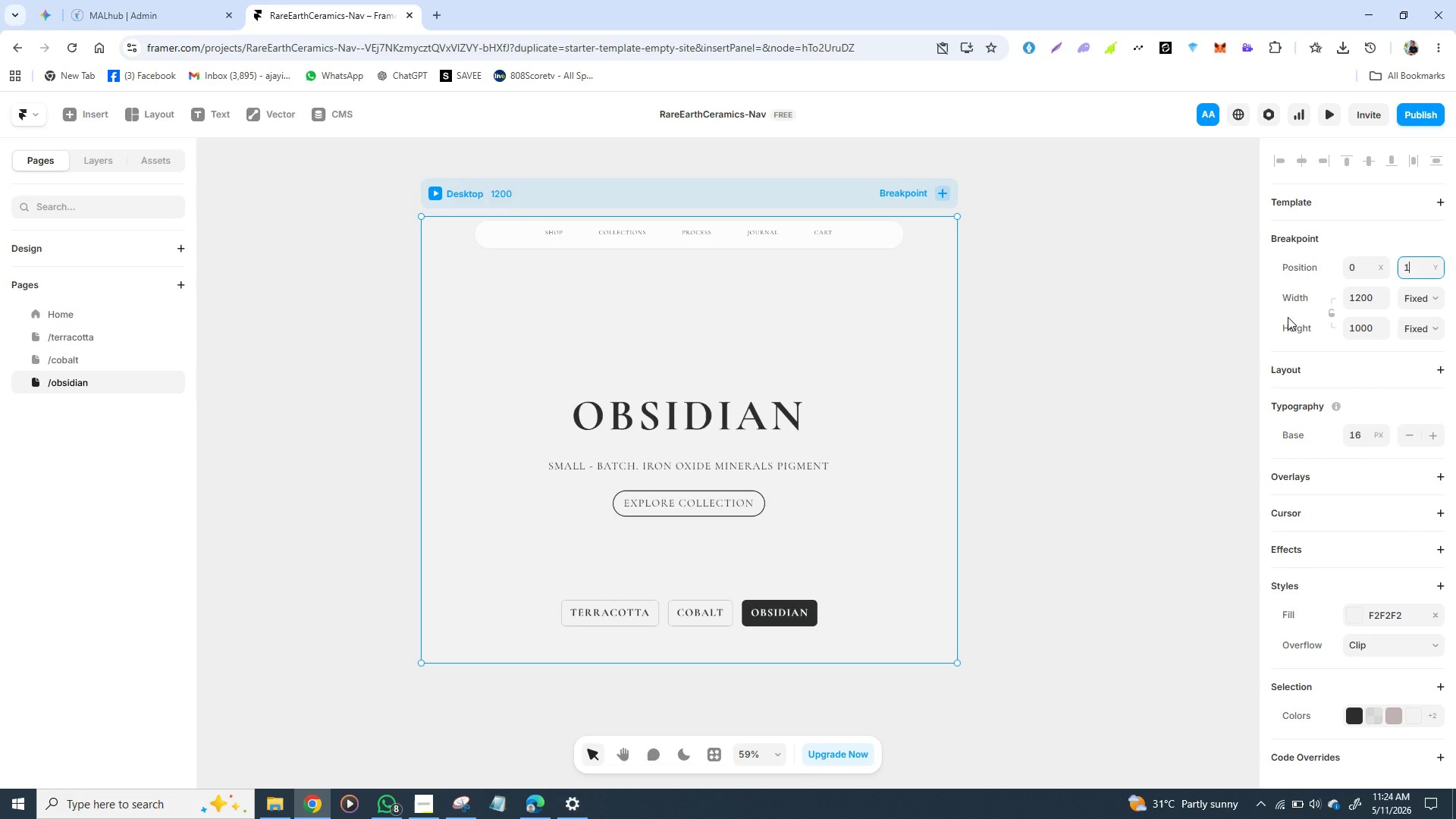 
type(16)
 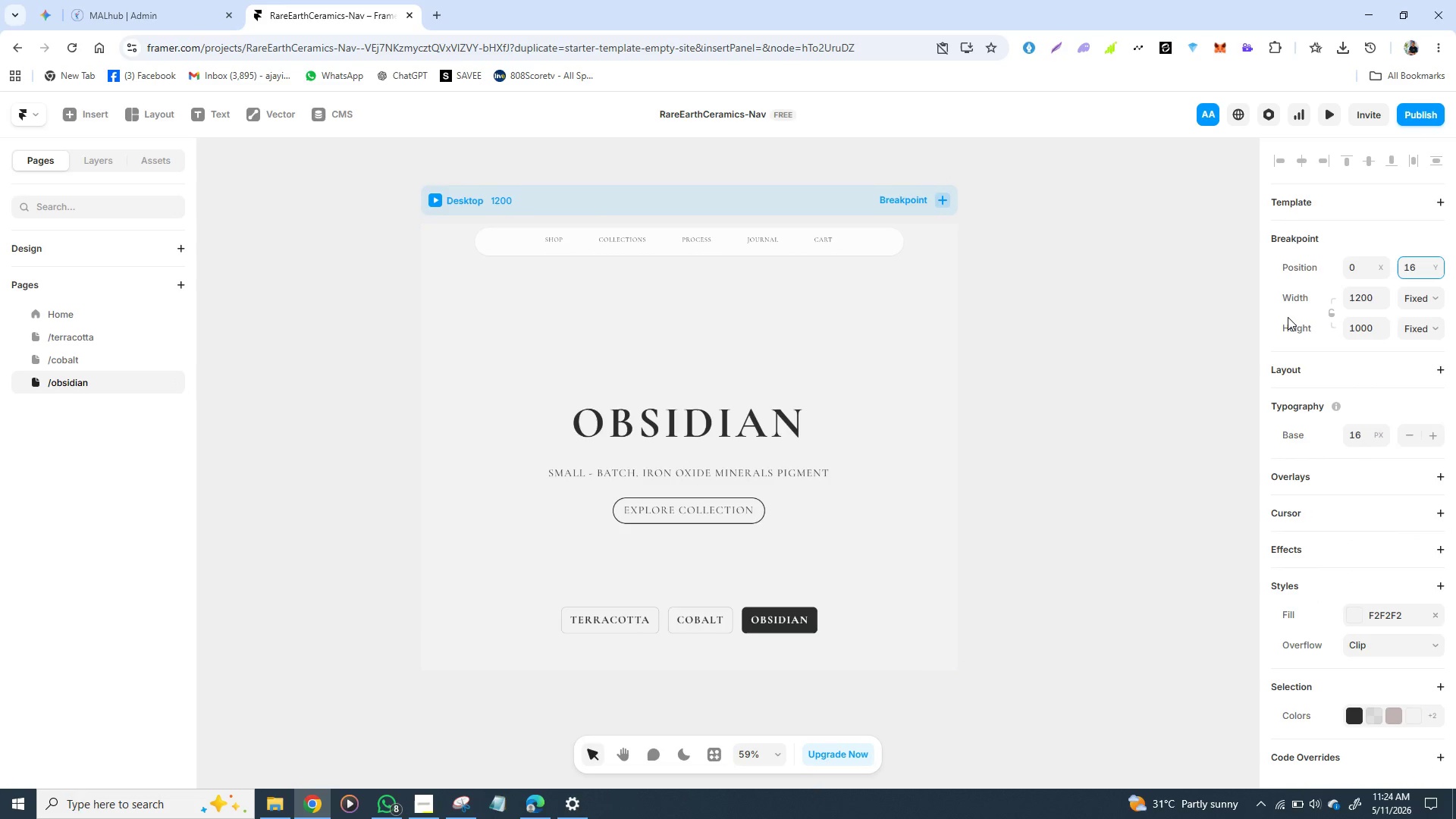 
key(Enter)
 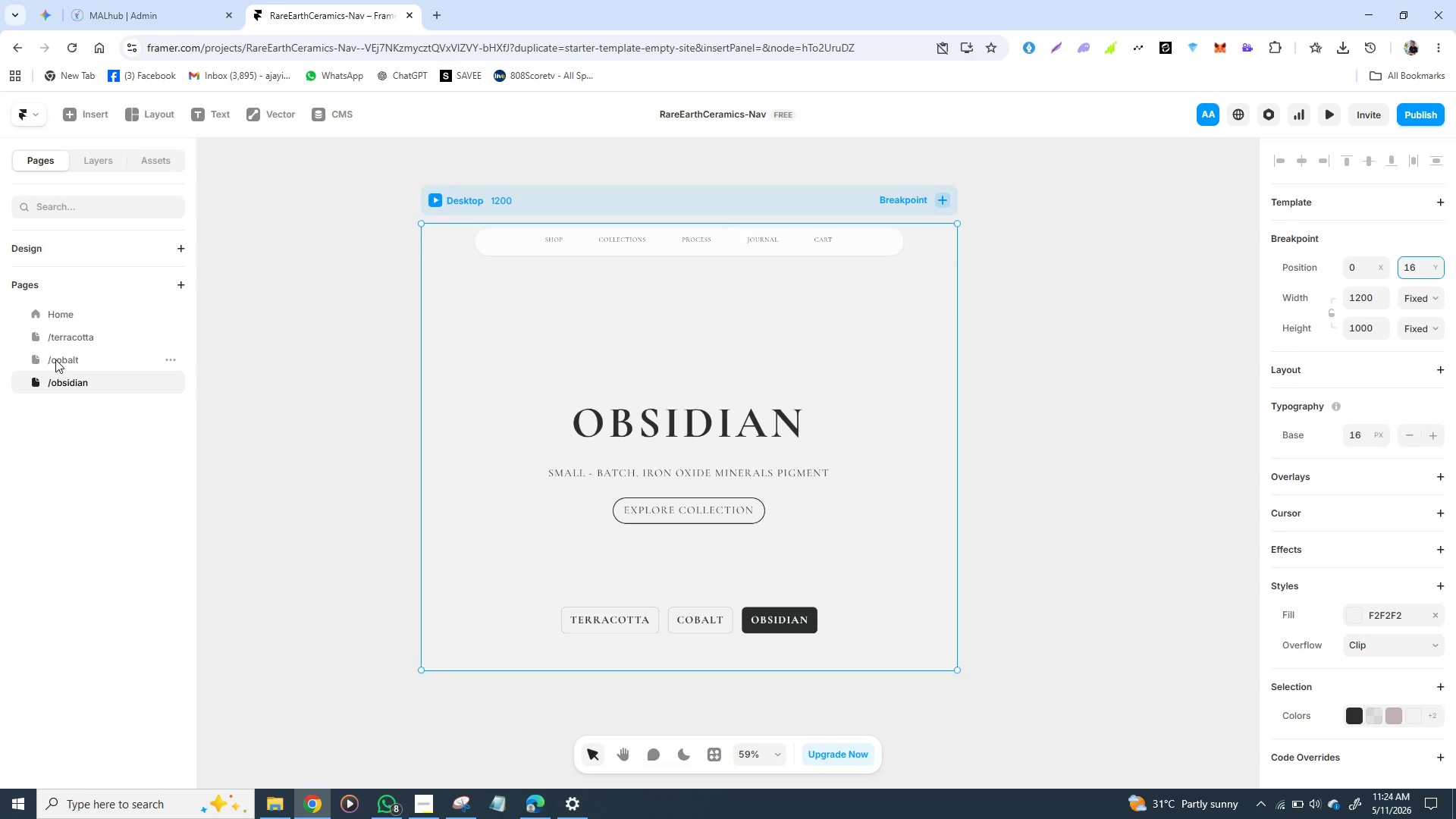 
left_click([55, 356])
 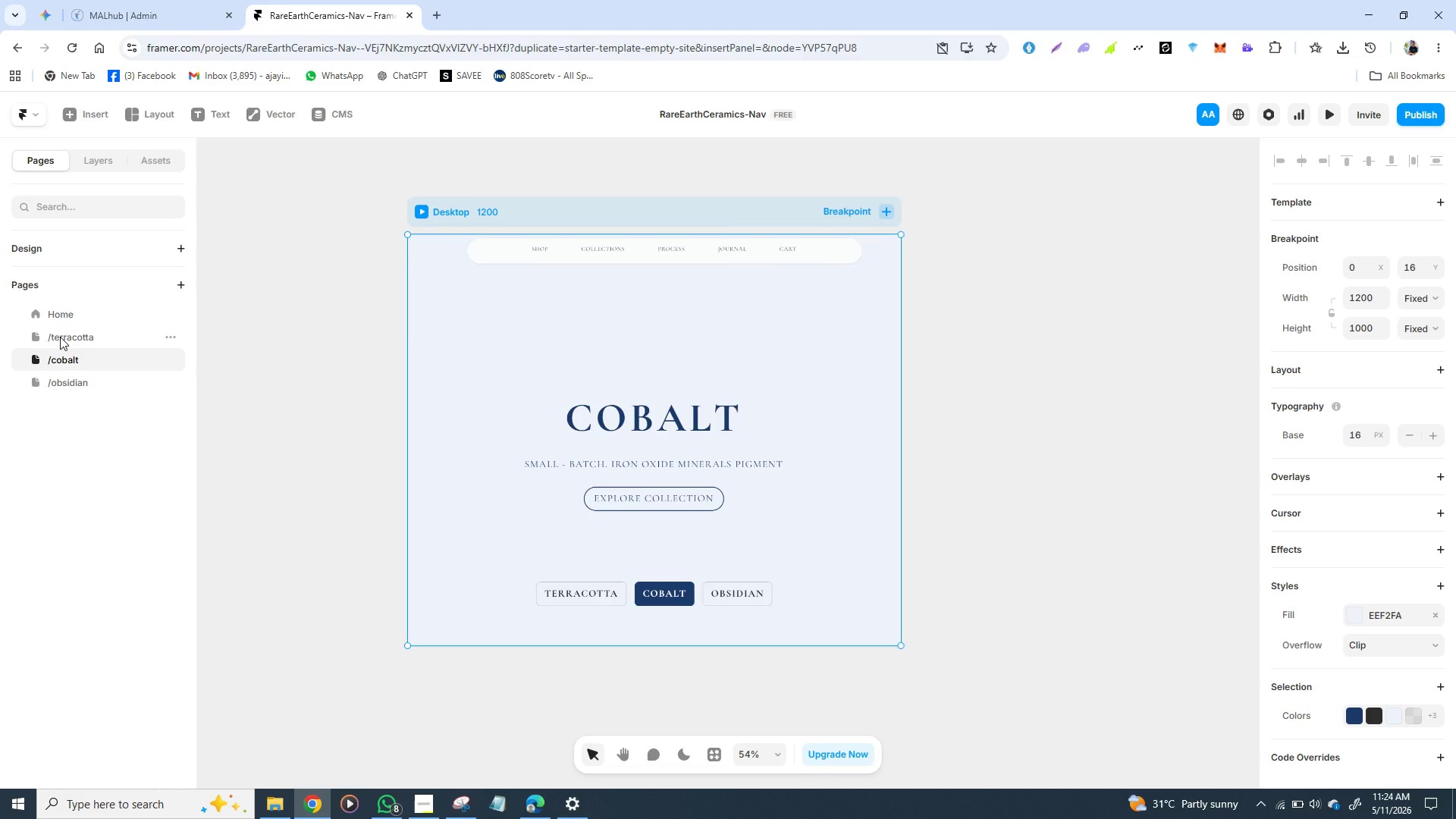 
left_click([60, 336])
 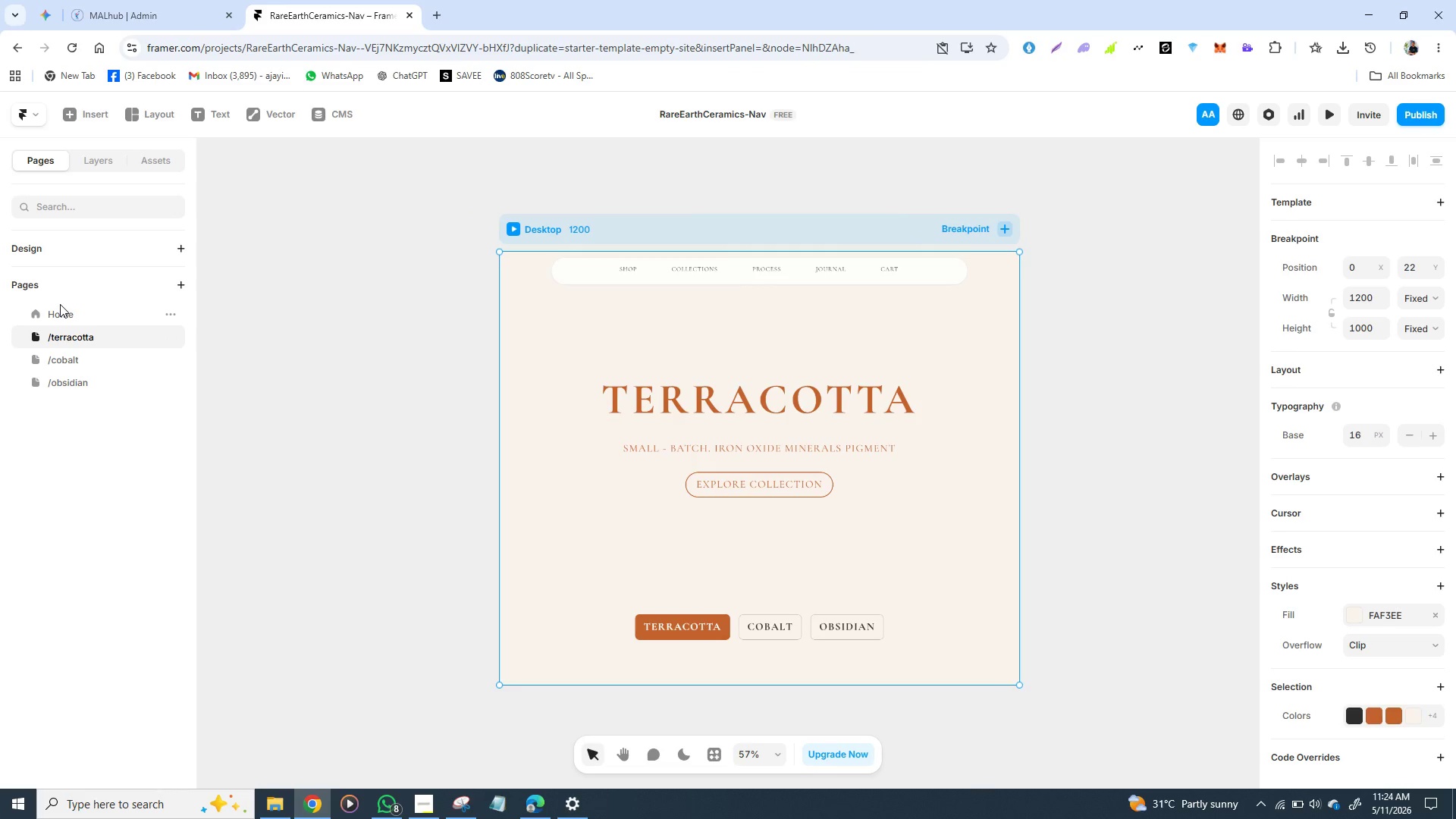 
mouse_move([63, 294])
 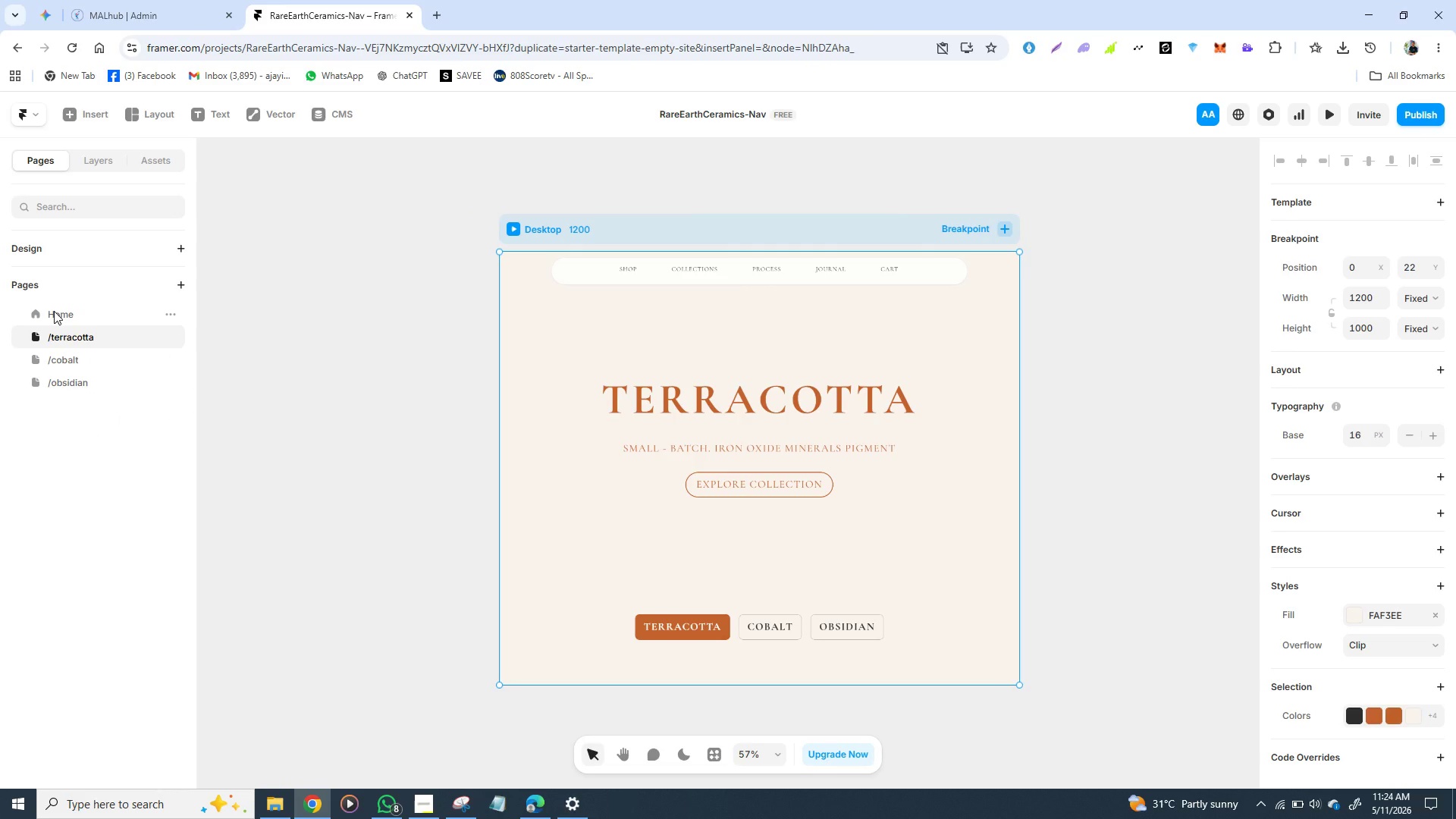 
left_click([77, 284])
 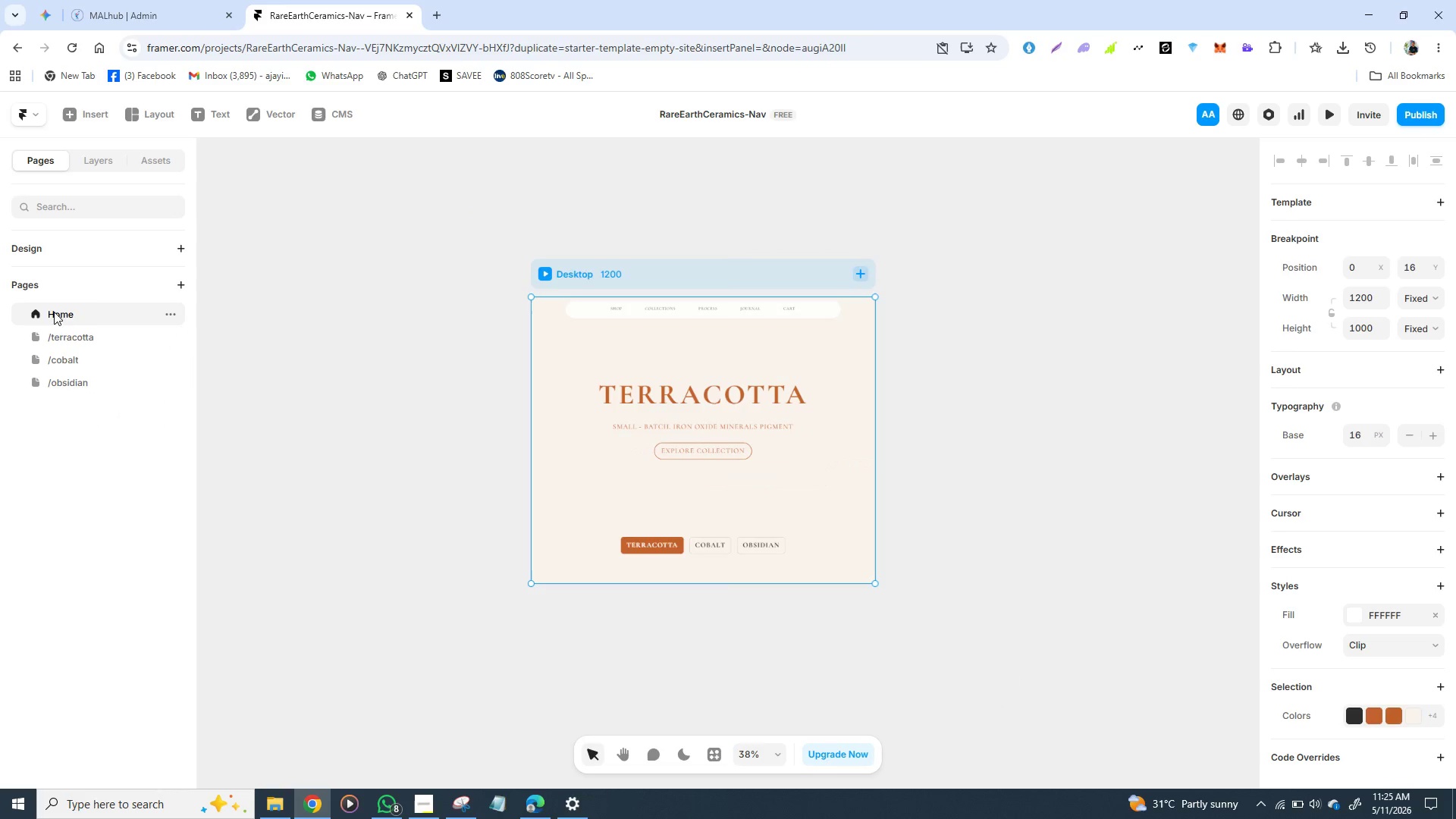 